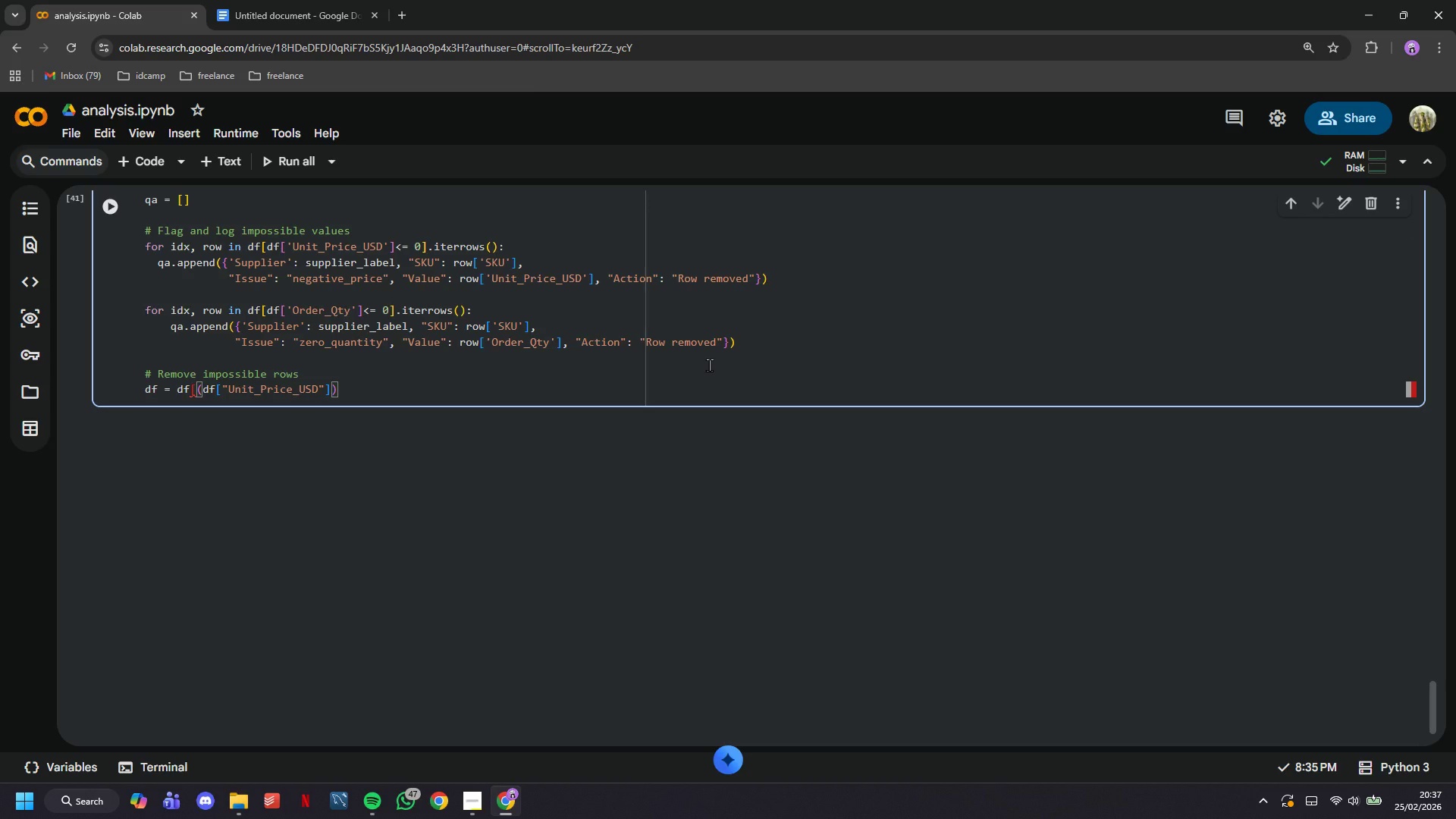 
key(BracketRight)
 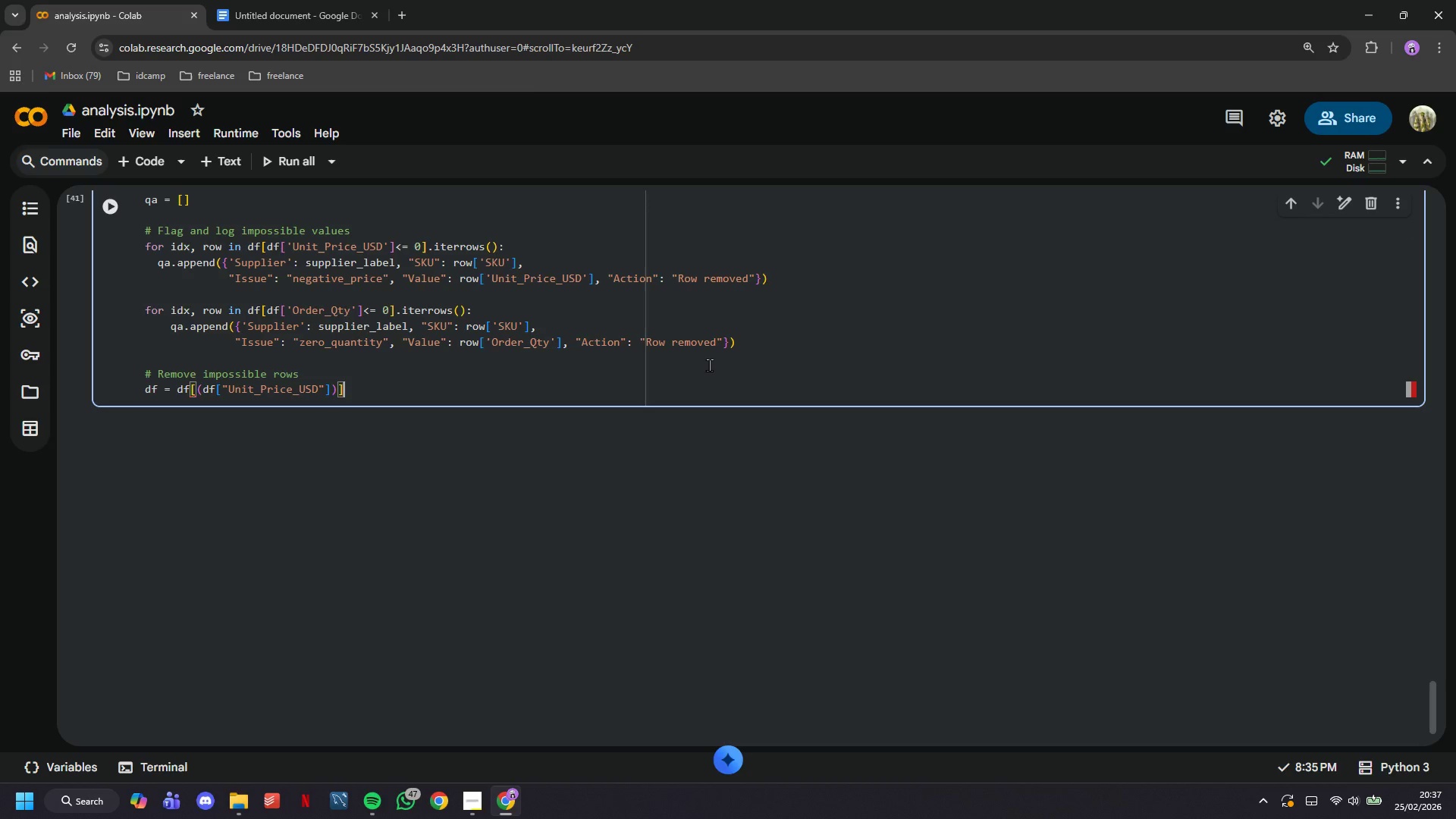 
key(ArrowLeft)
 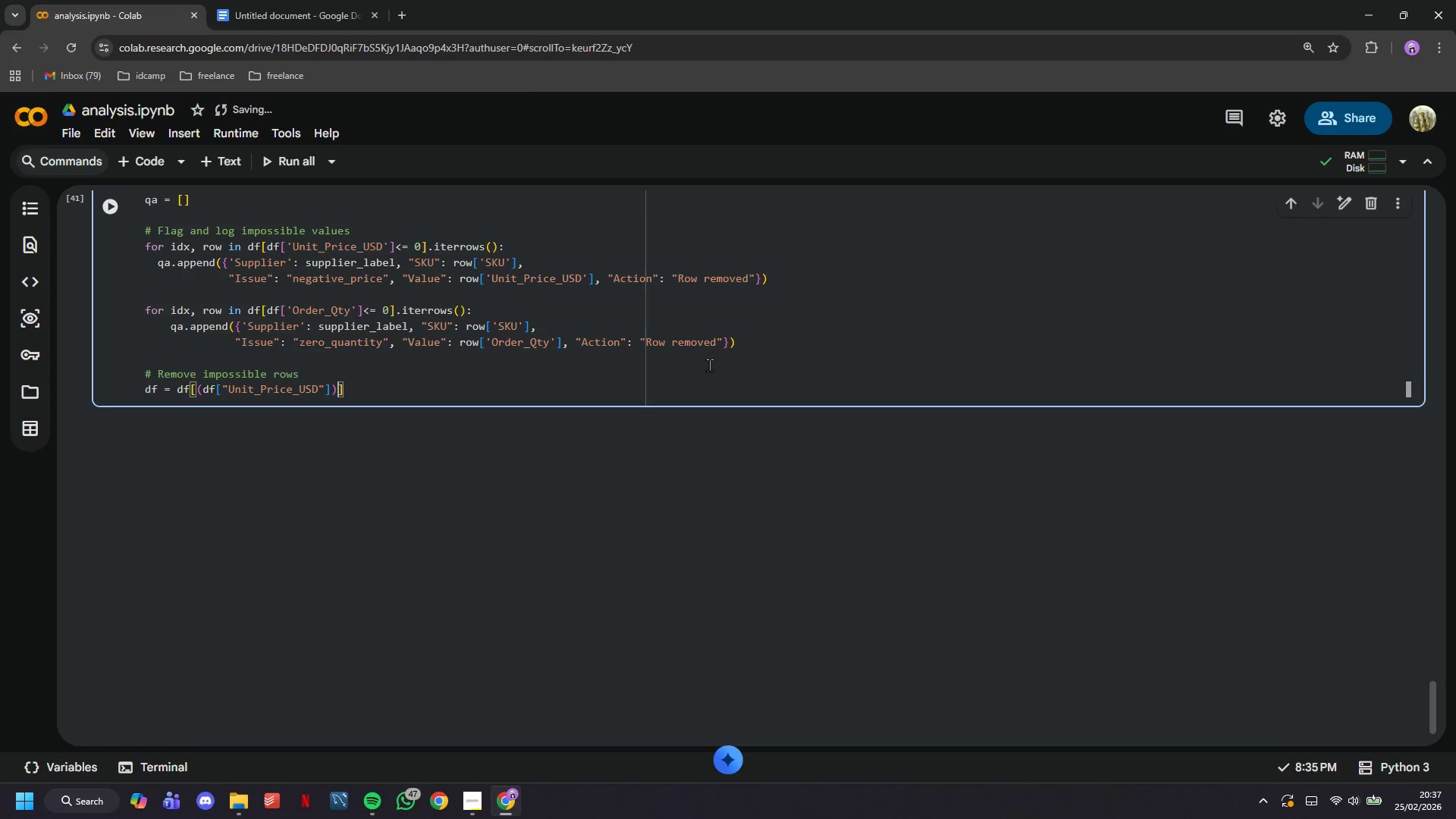 
key(ArrowLeft)
 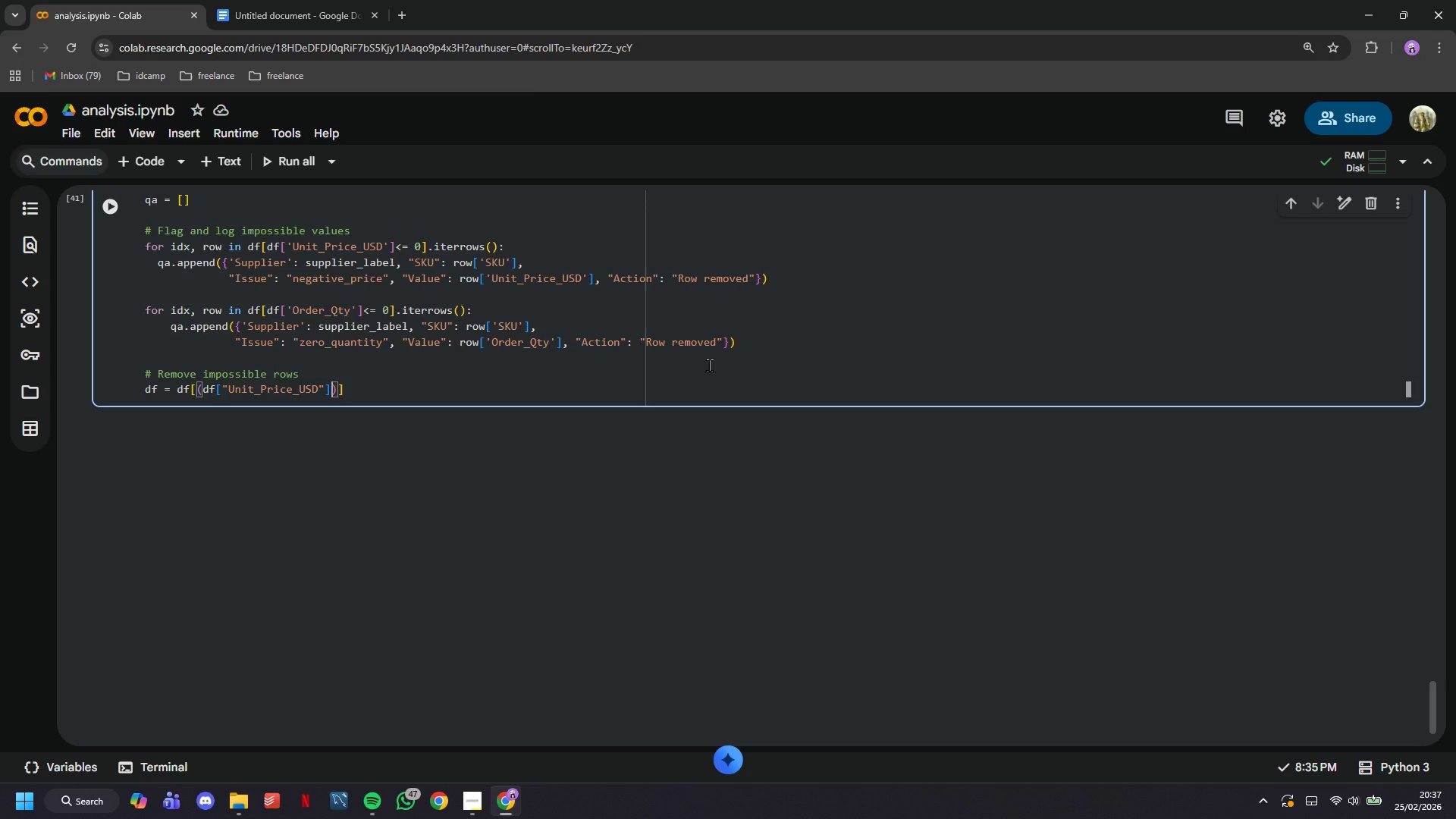 
key(Shift+Period)
 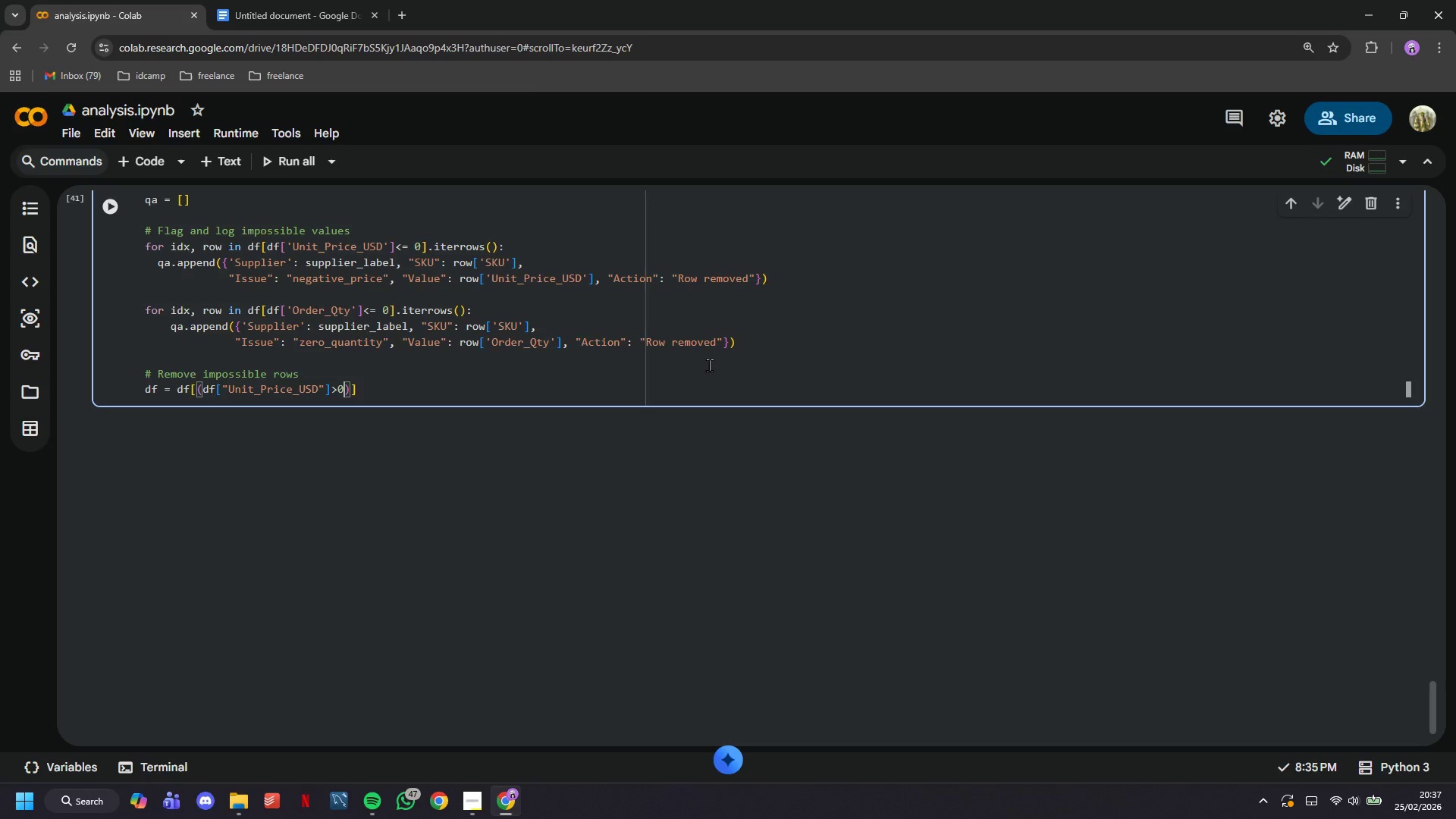 
key(0)
 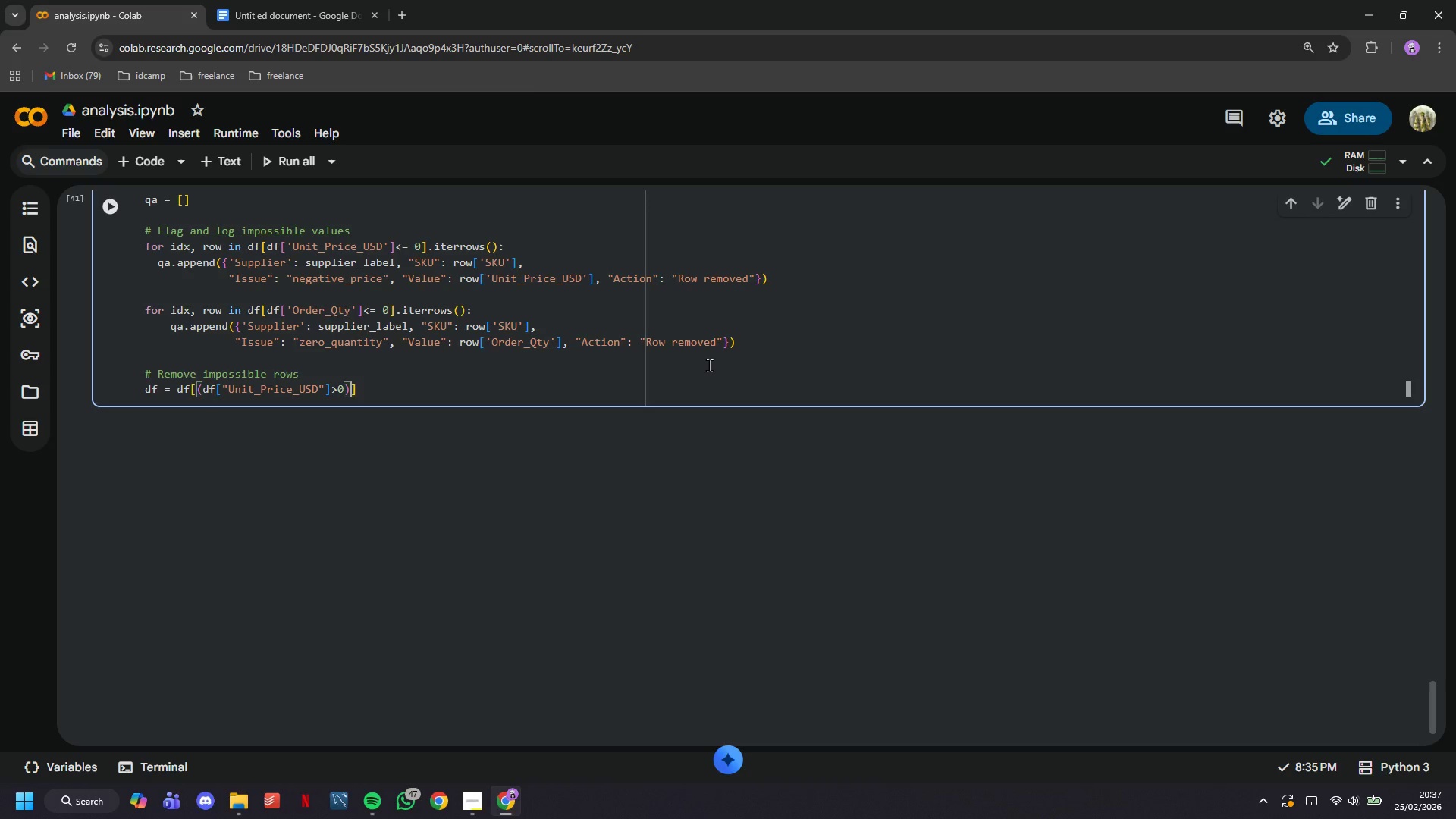 
key(ArrowRight)
 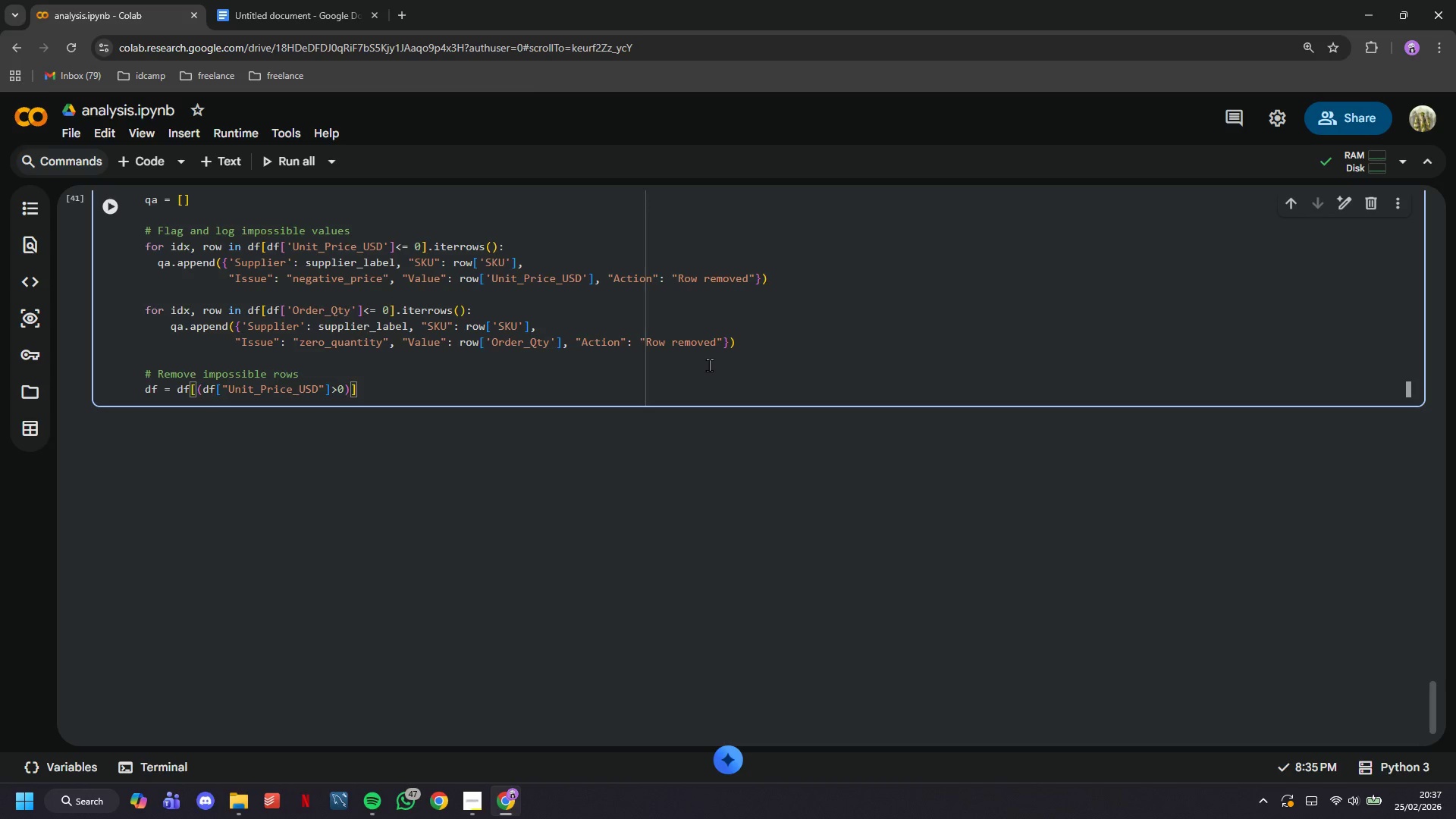 
key(Space)
 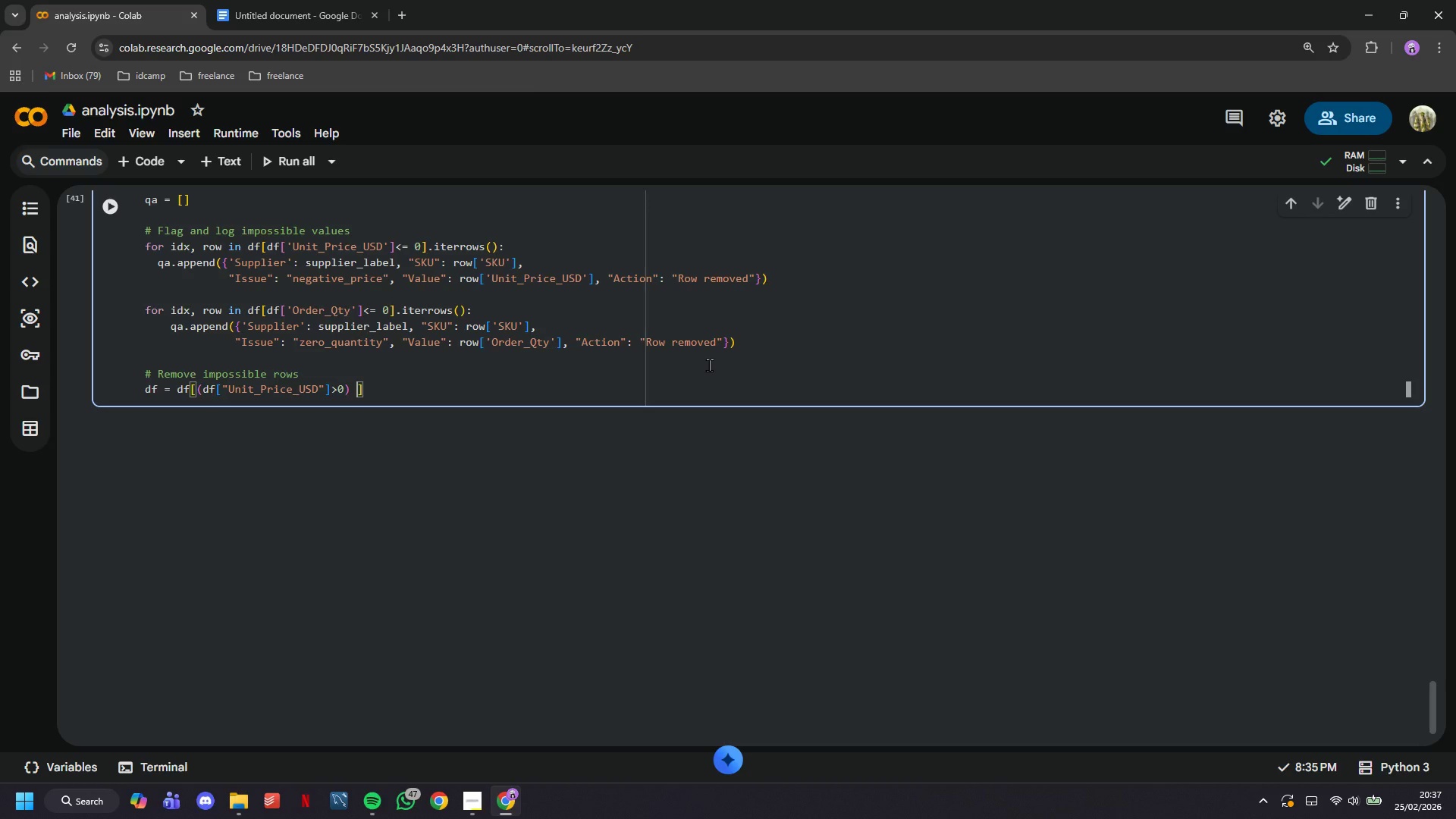 
hold_key(key=ShiftLeft, duration=1.5)
 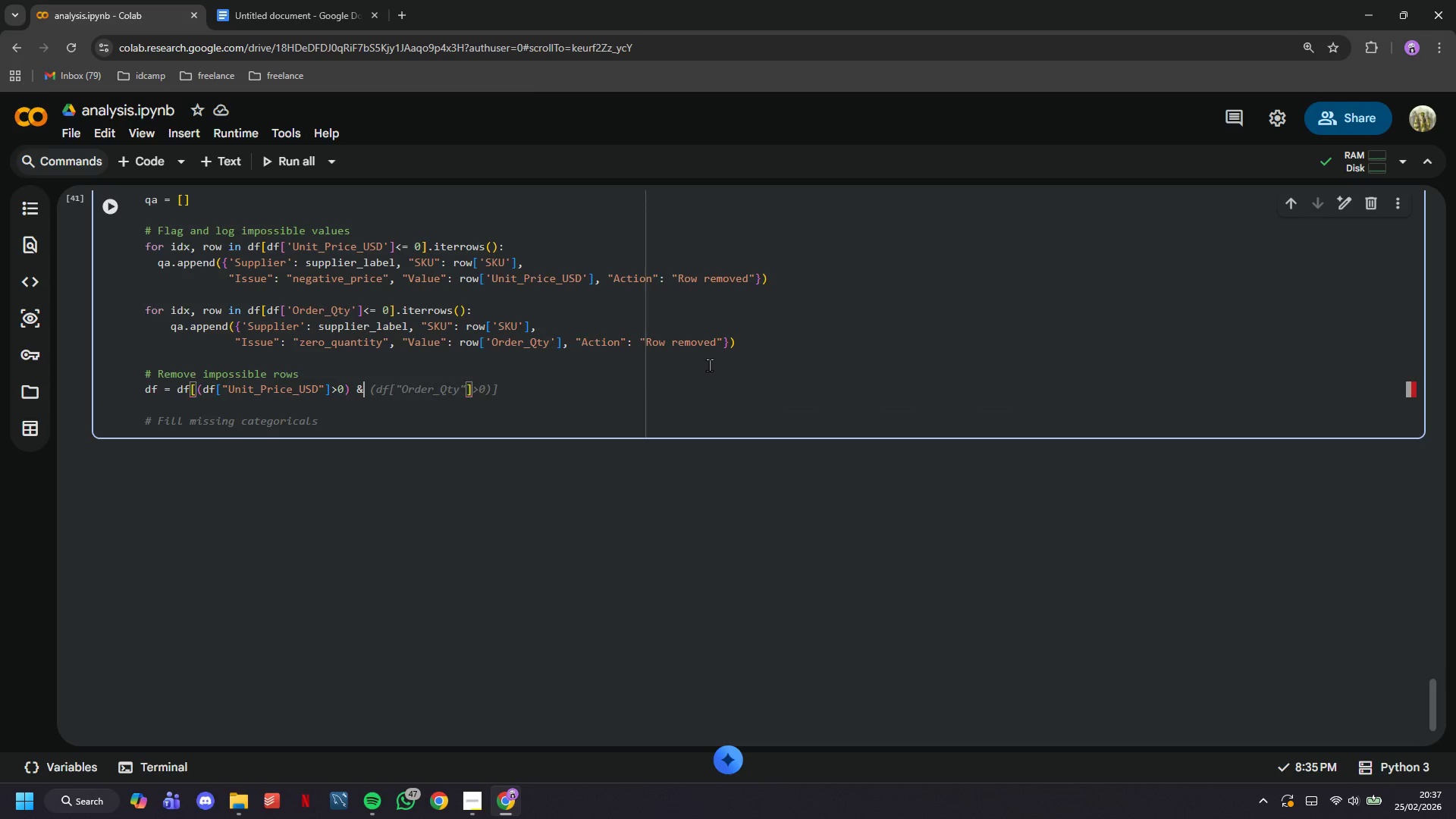 
key(Shift+7)
 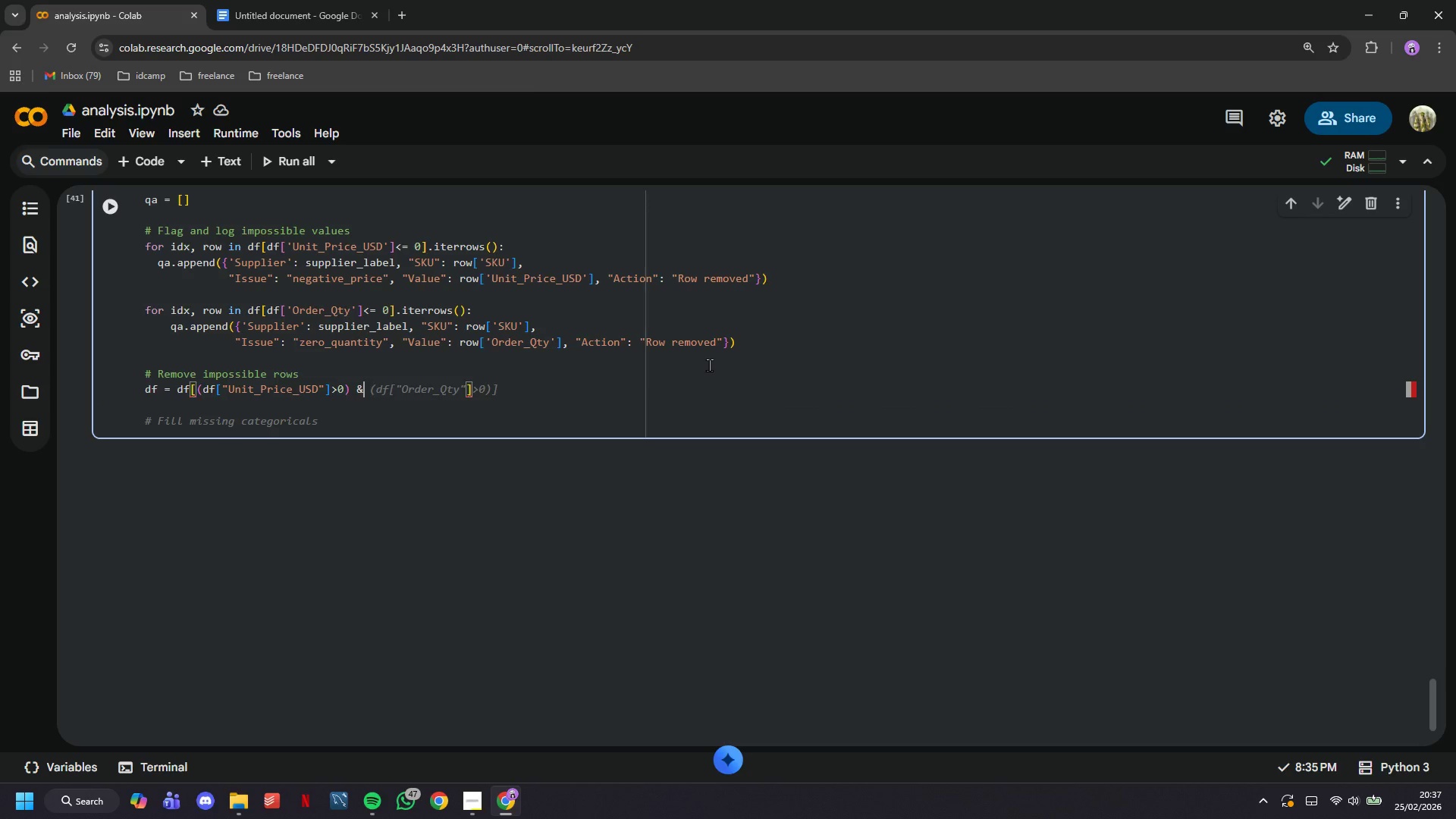 
key(Tab)
 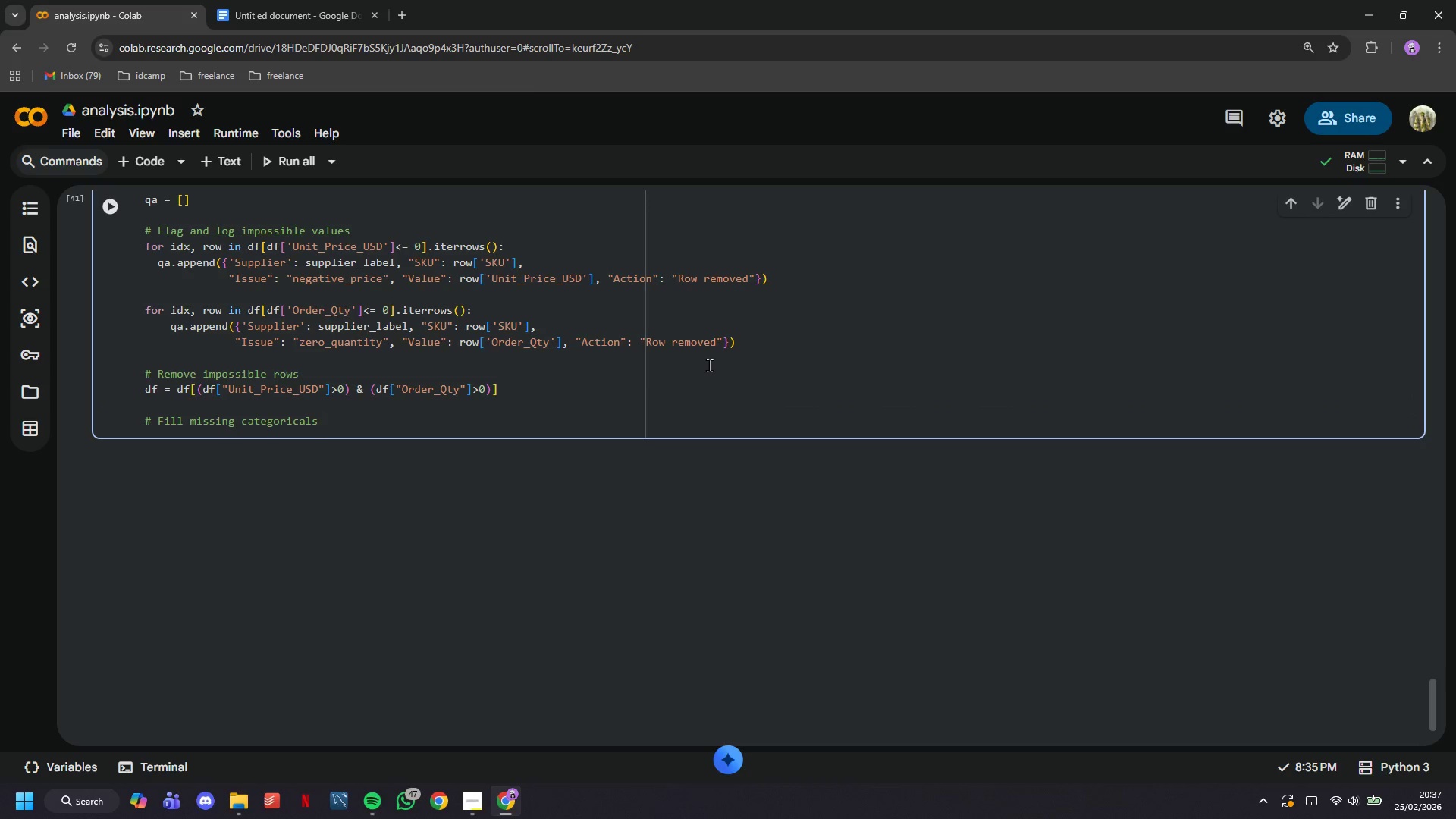 
key(ArrowUp)
 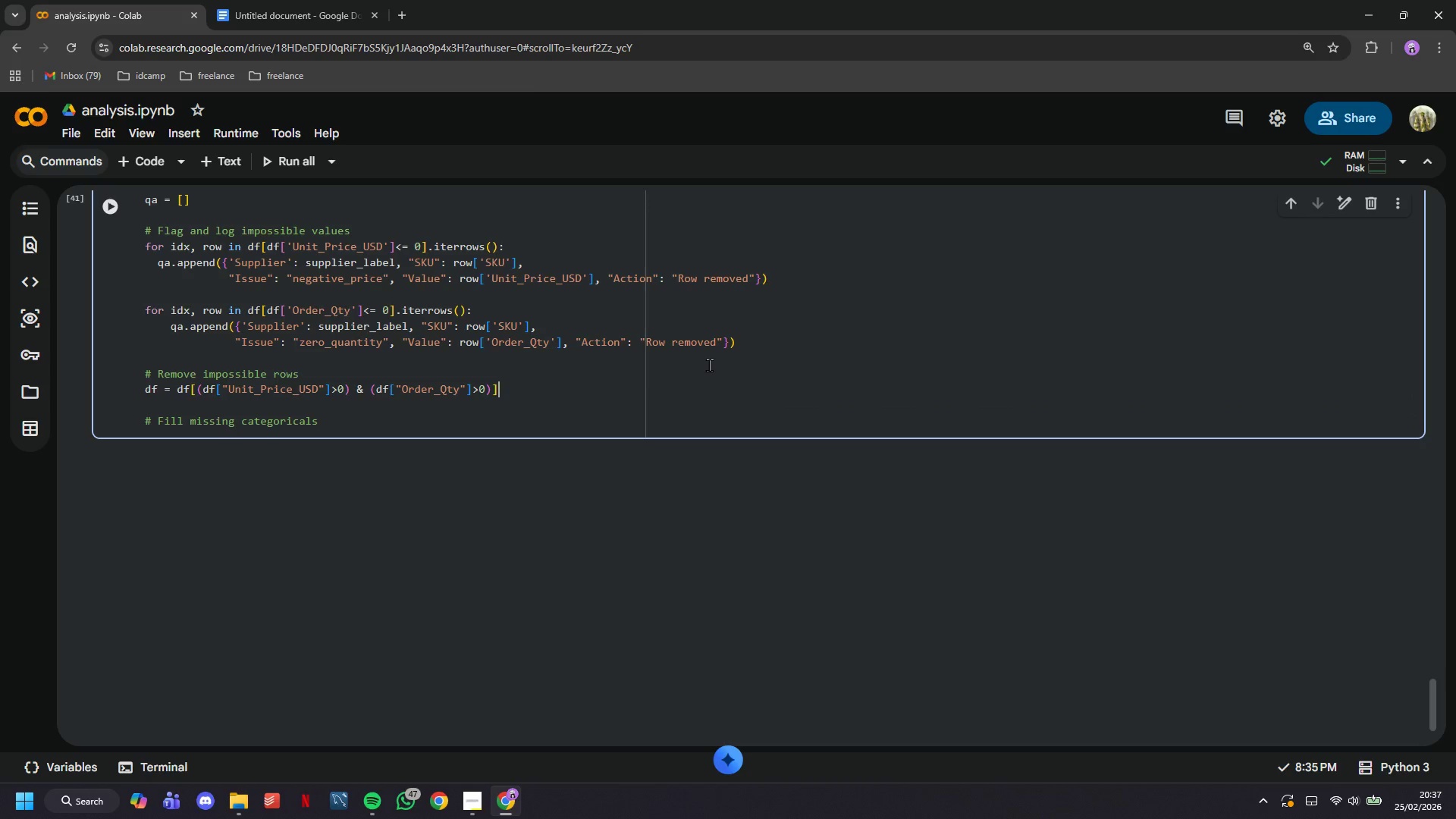 
key(ArrowLeft)
 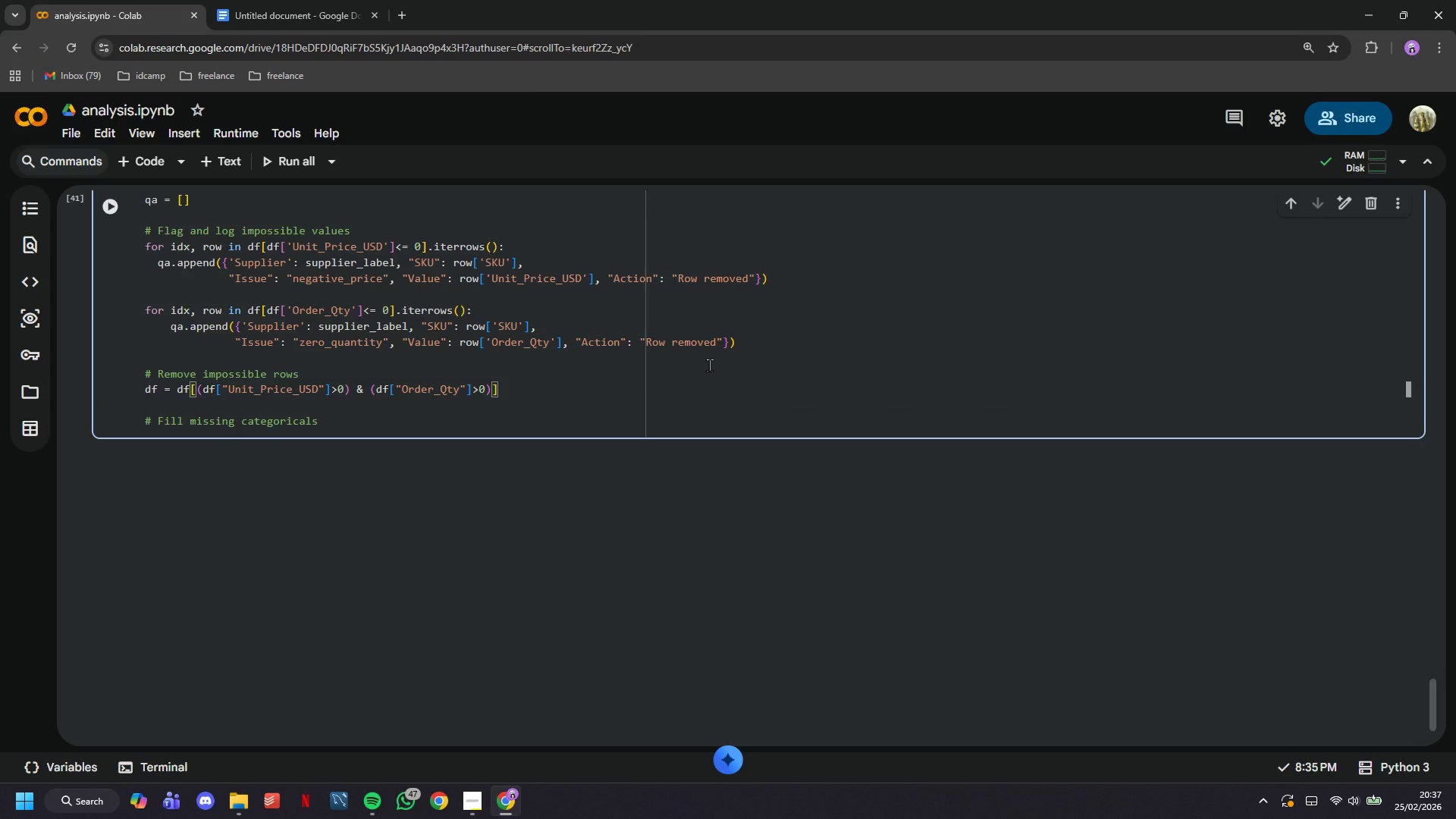 
type(.copy()
 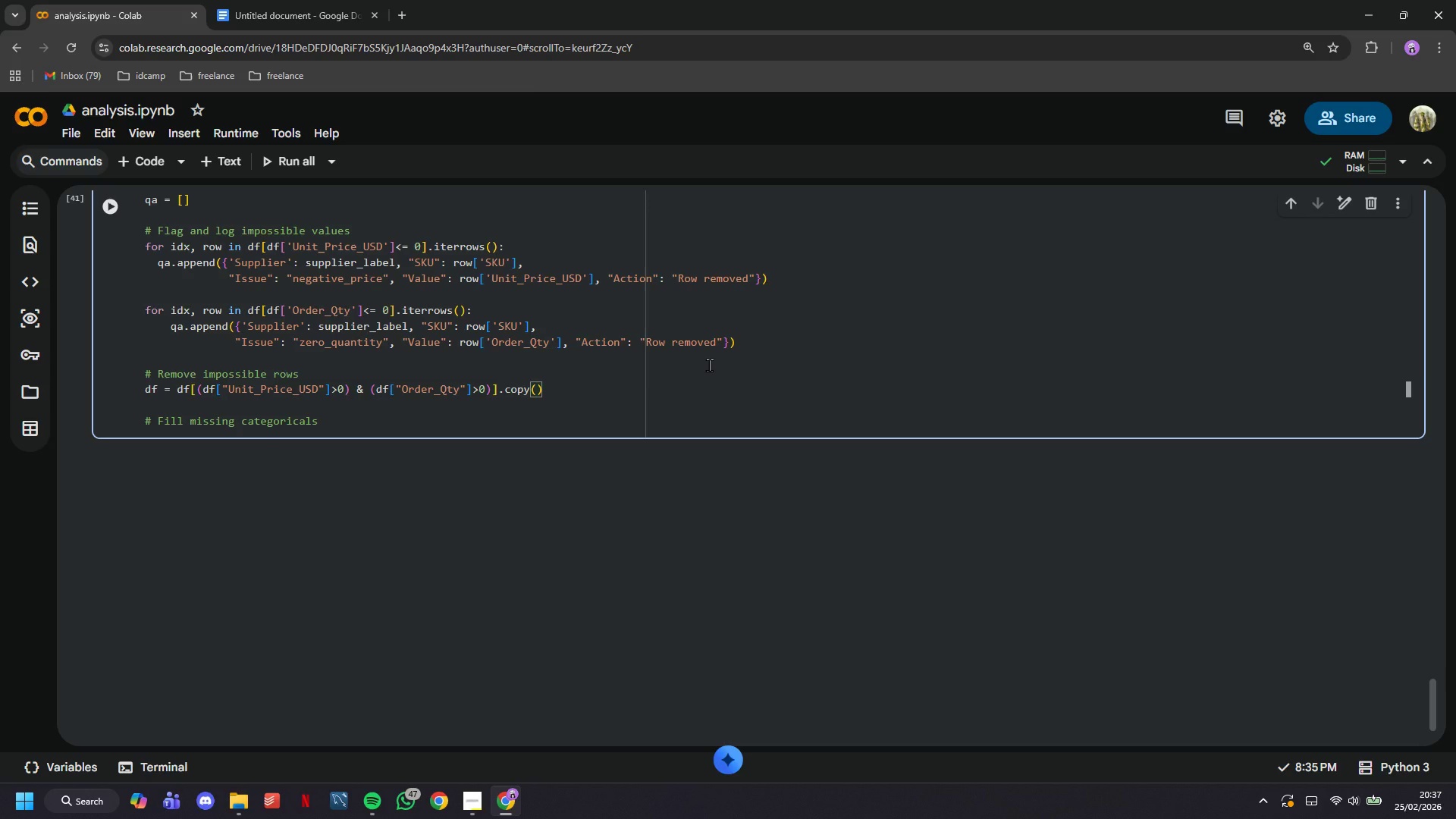 
key(ArrowRight)
 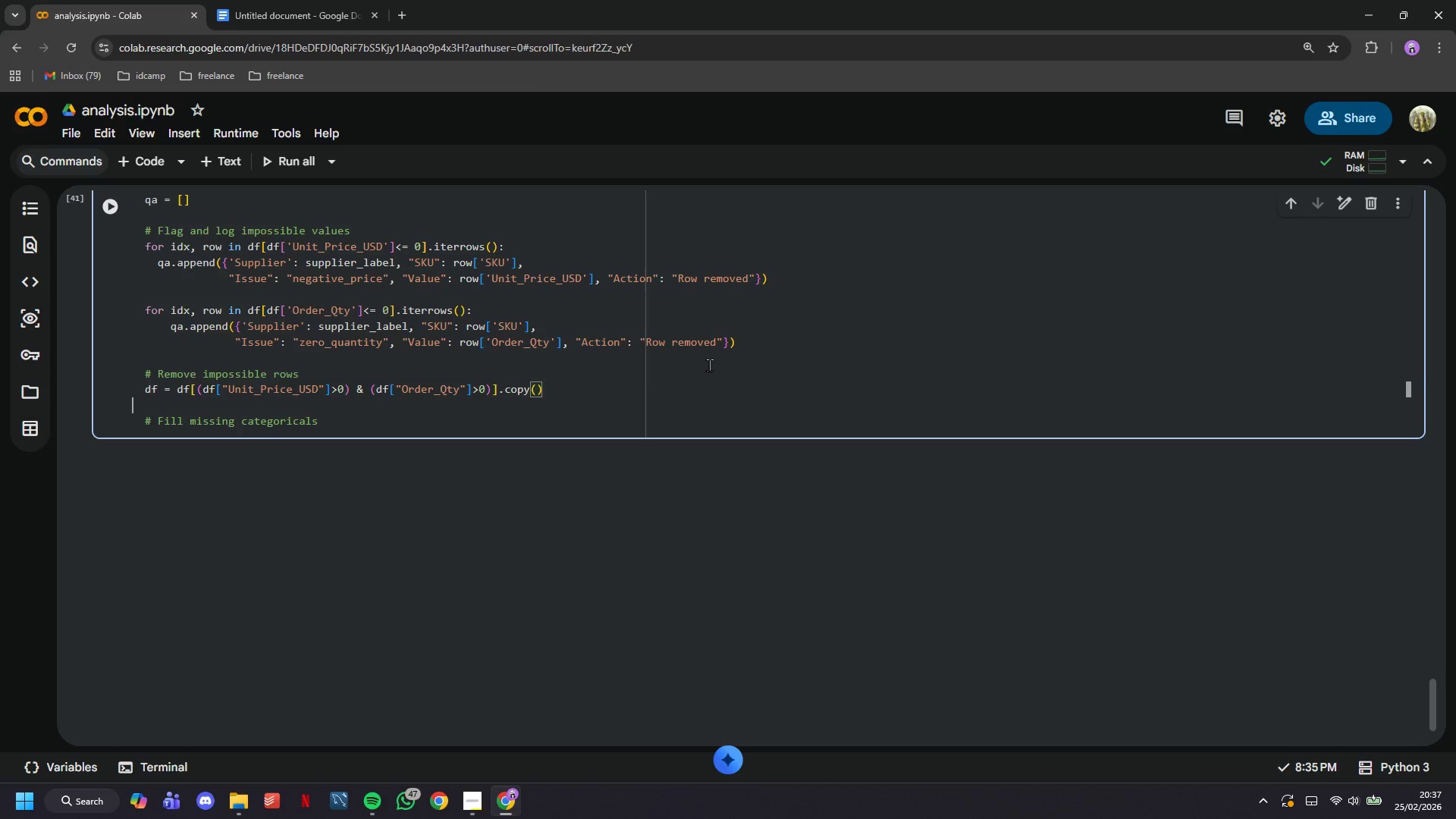 
key(ArrowDown)
 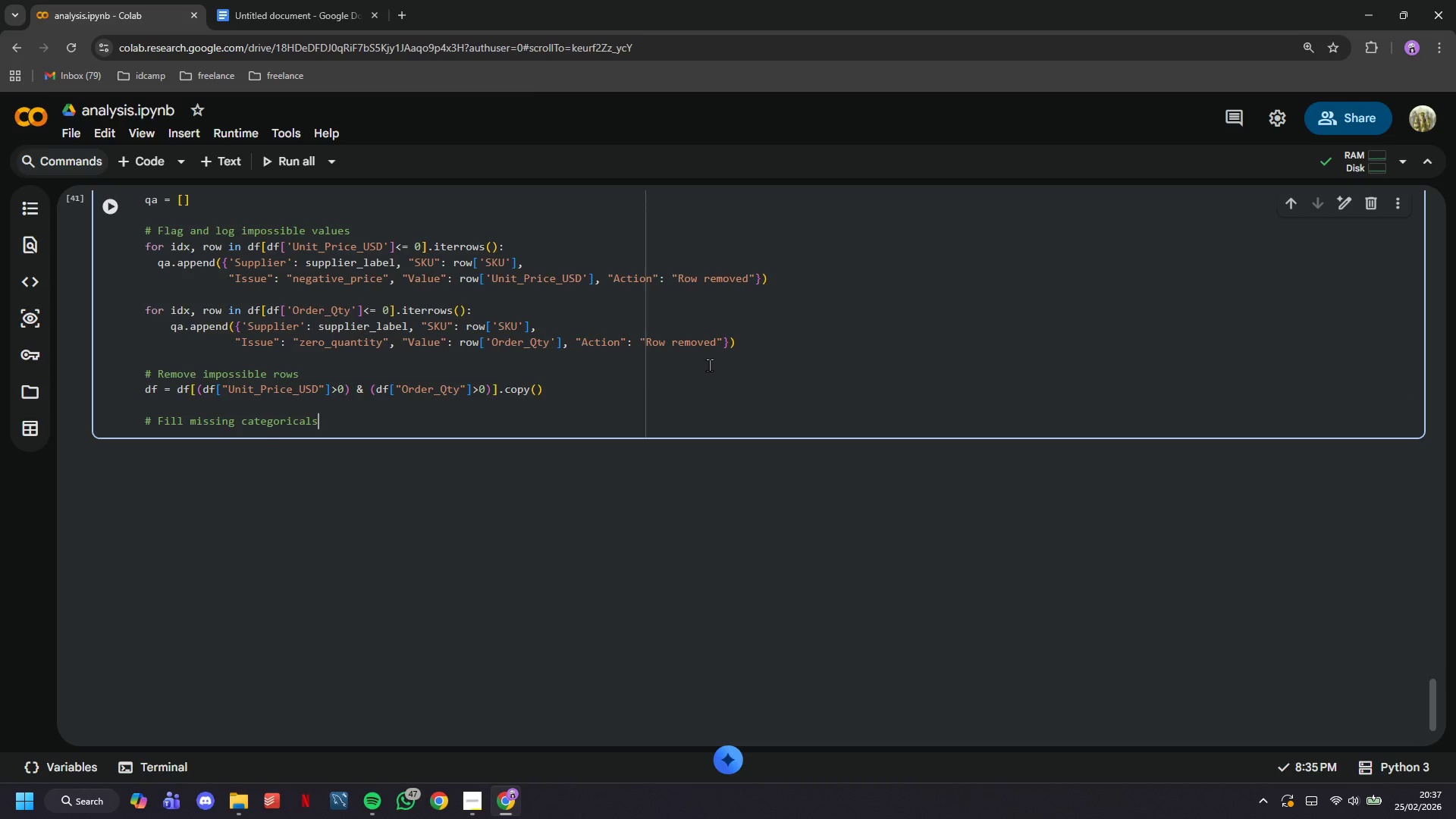 
key(ArrowDown)
 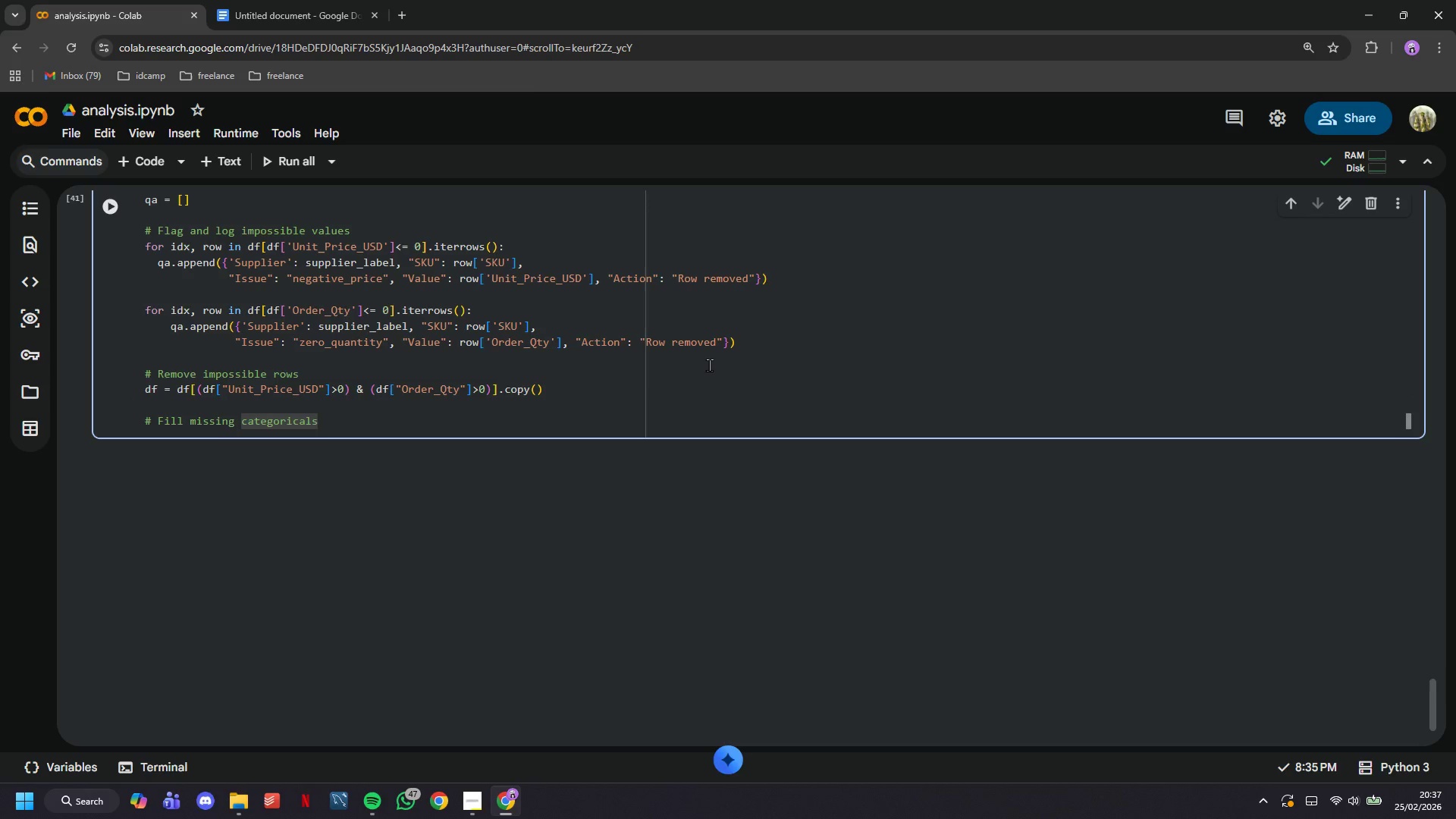 
key(Enter)
 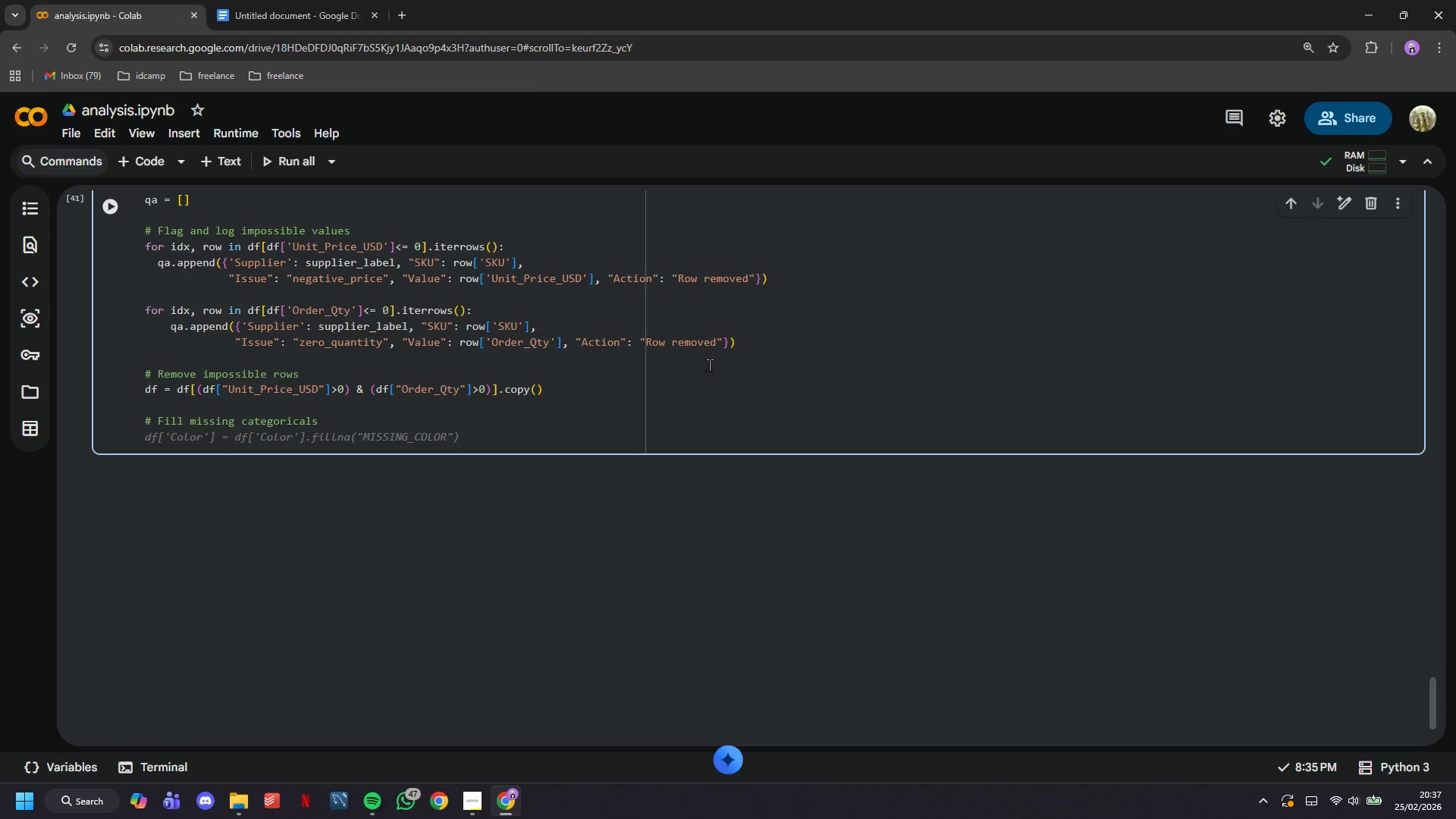 
type(n_color = )
key(Tab)
 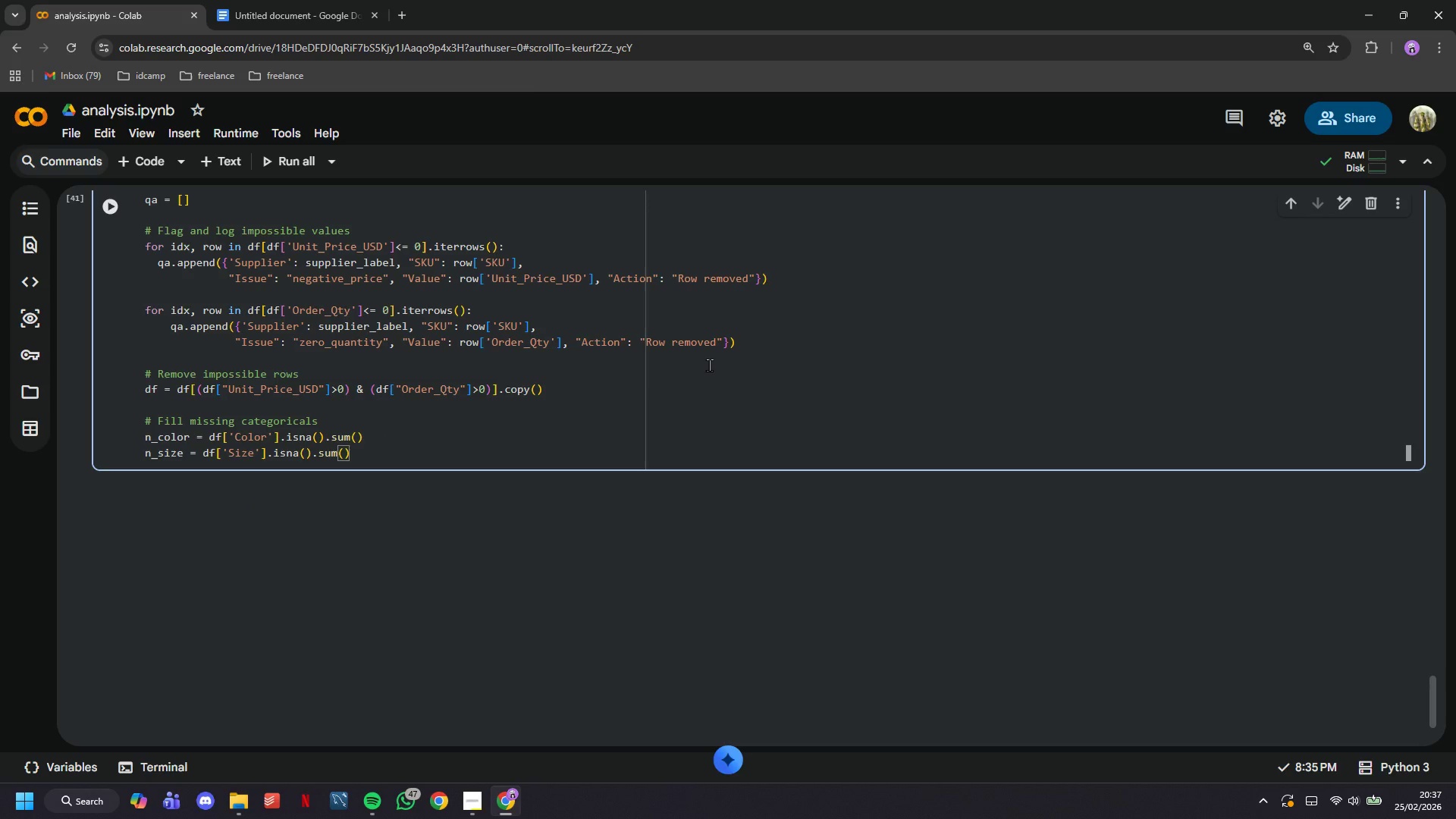 
key(Enter)
 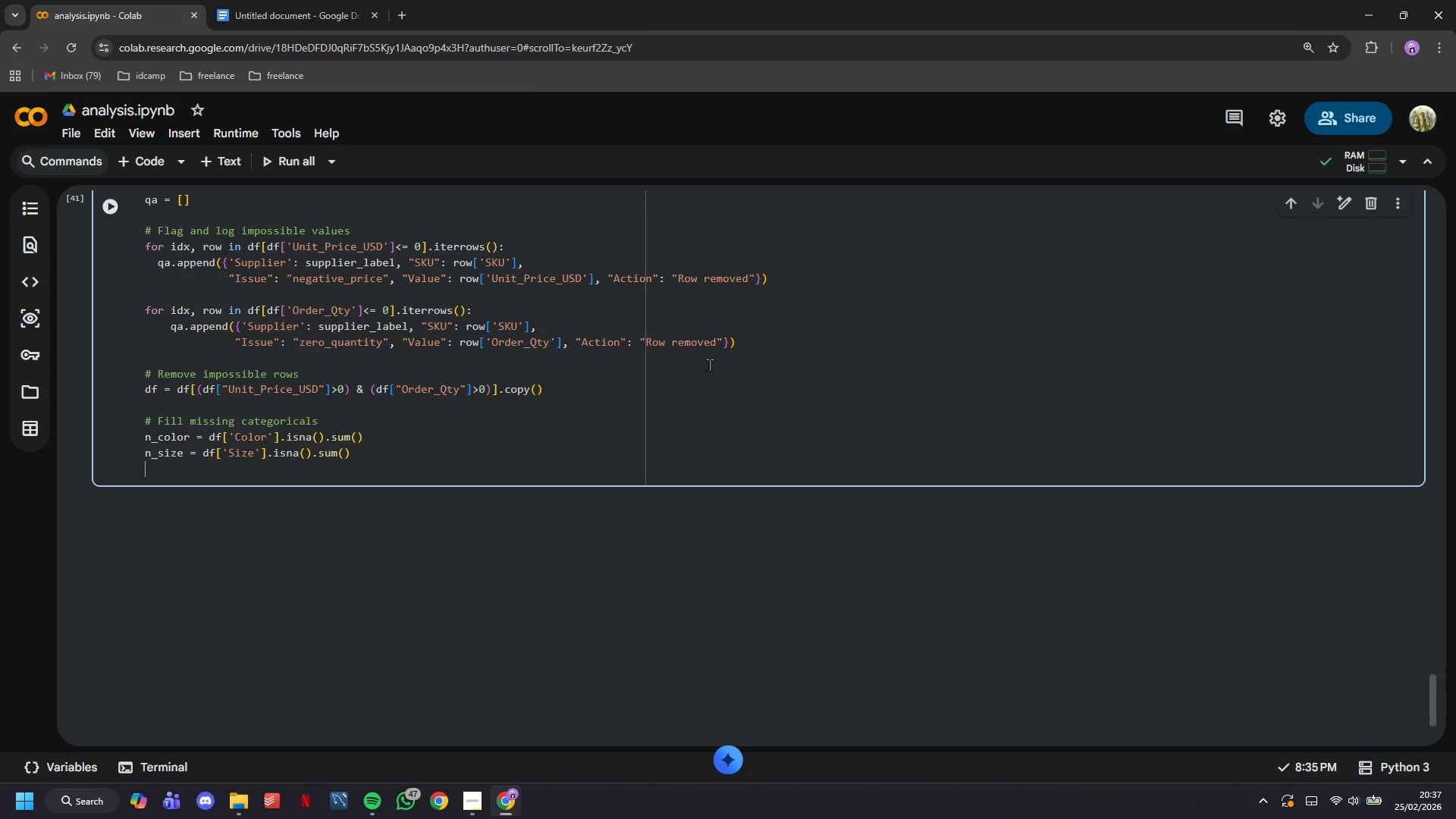 
type(df['Color)
 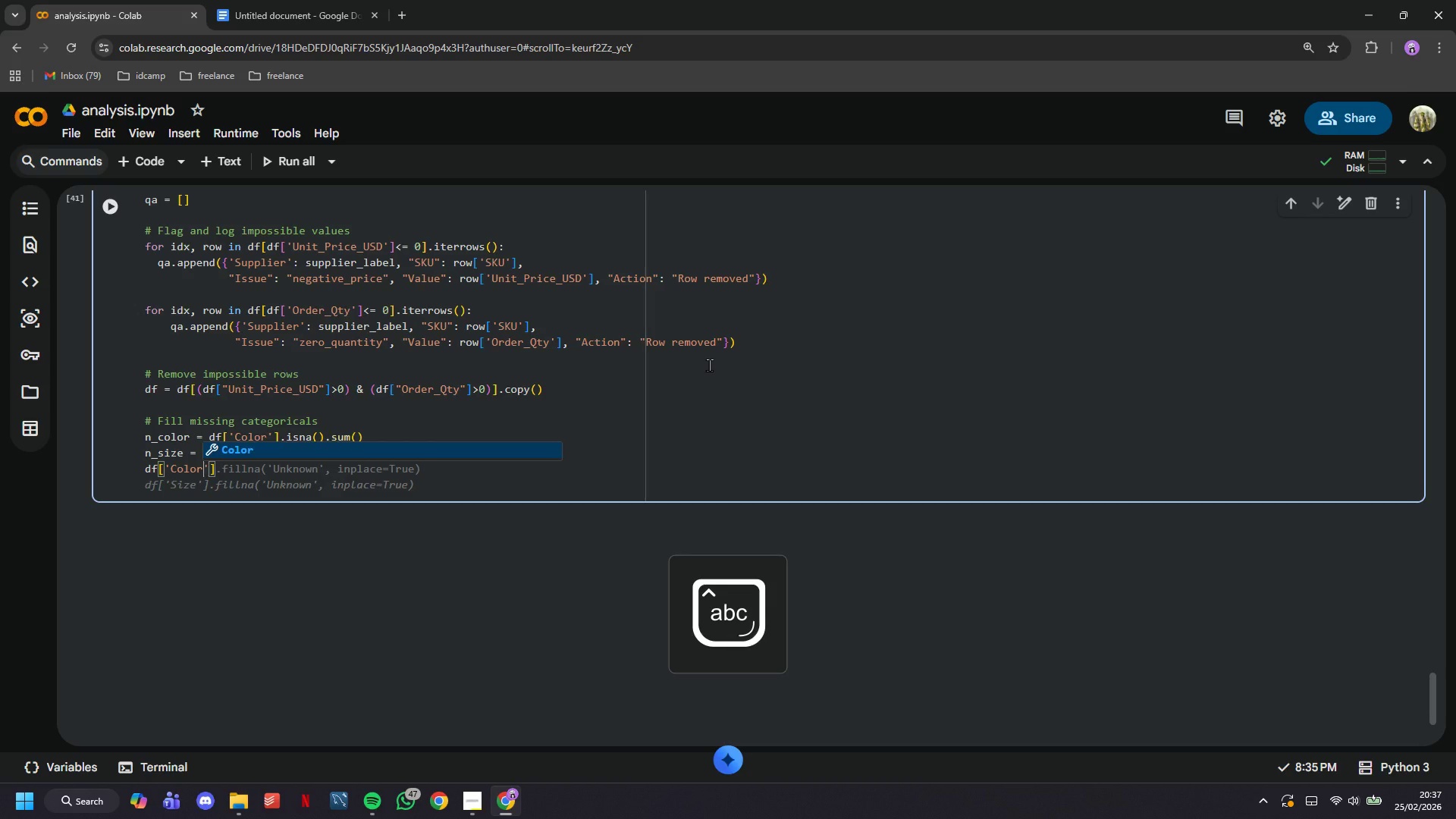 
key(ArrowRight)
 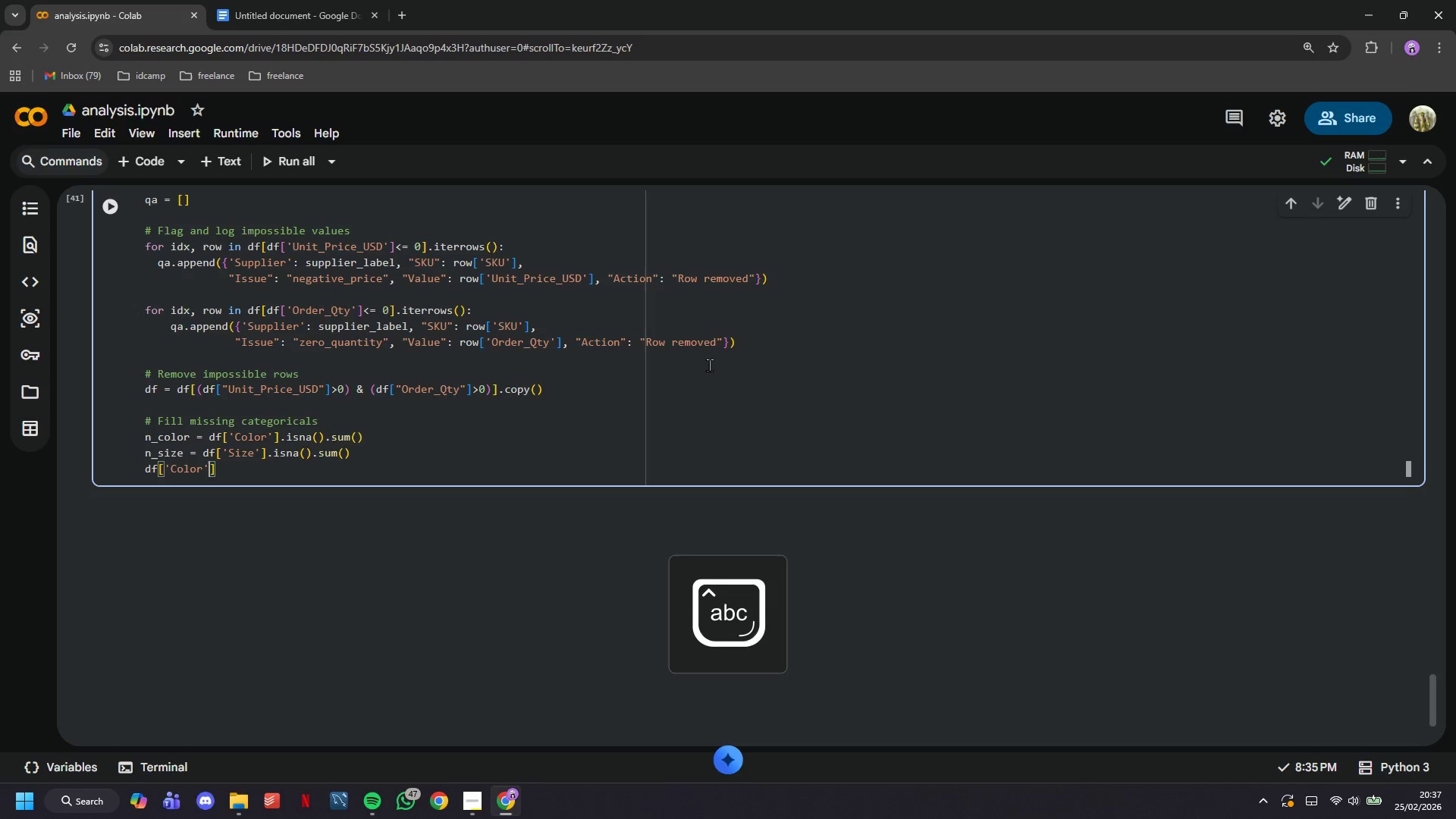 
key(ArrowRight)
 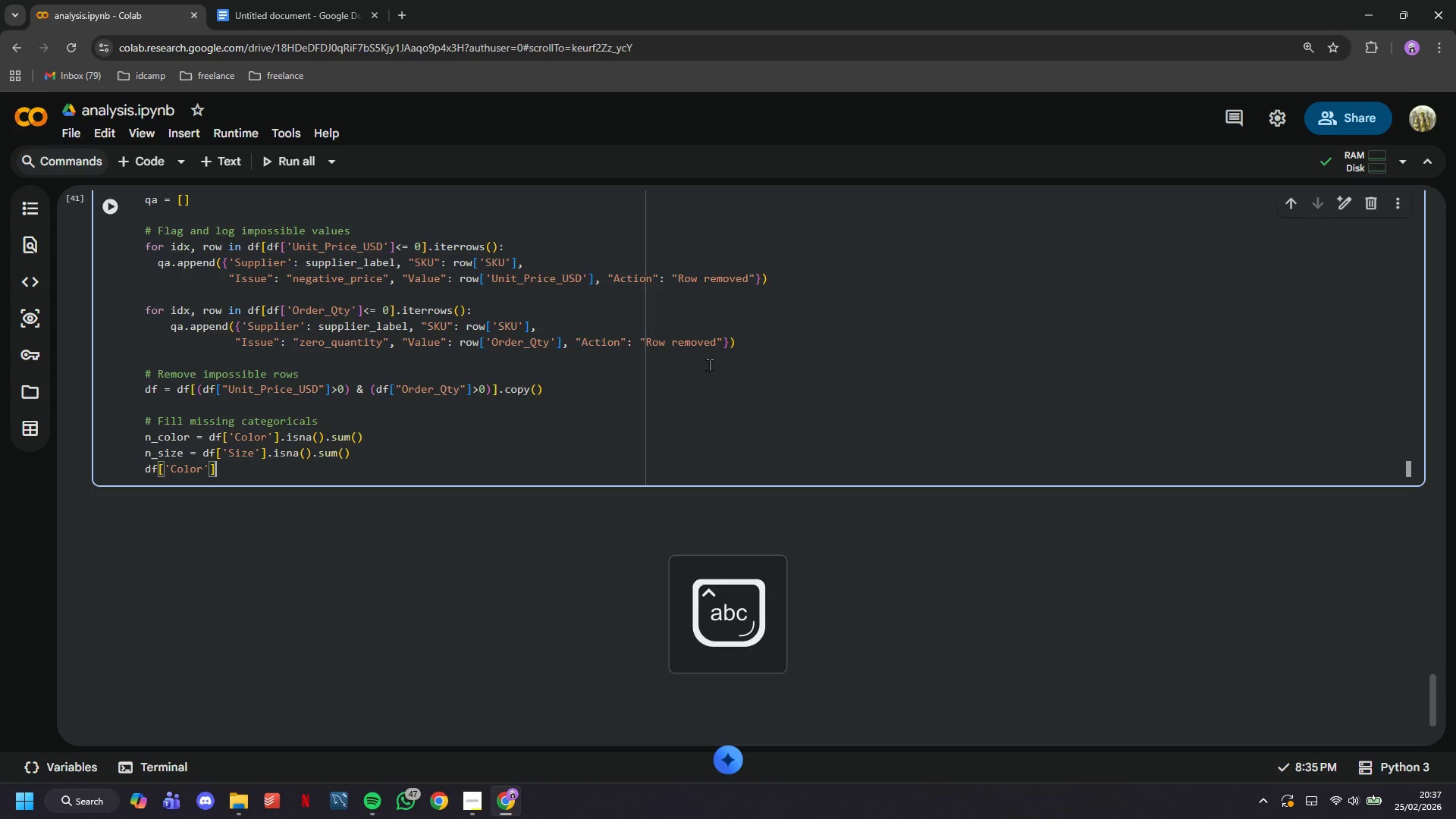 
type( = df['Color)
key(Tab)
 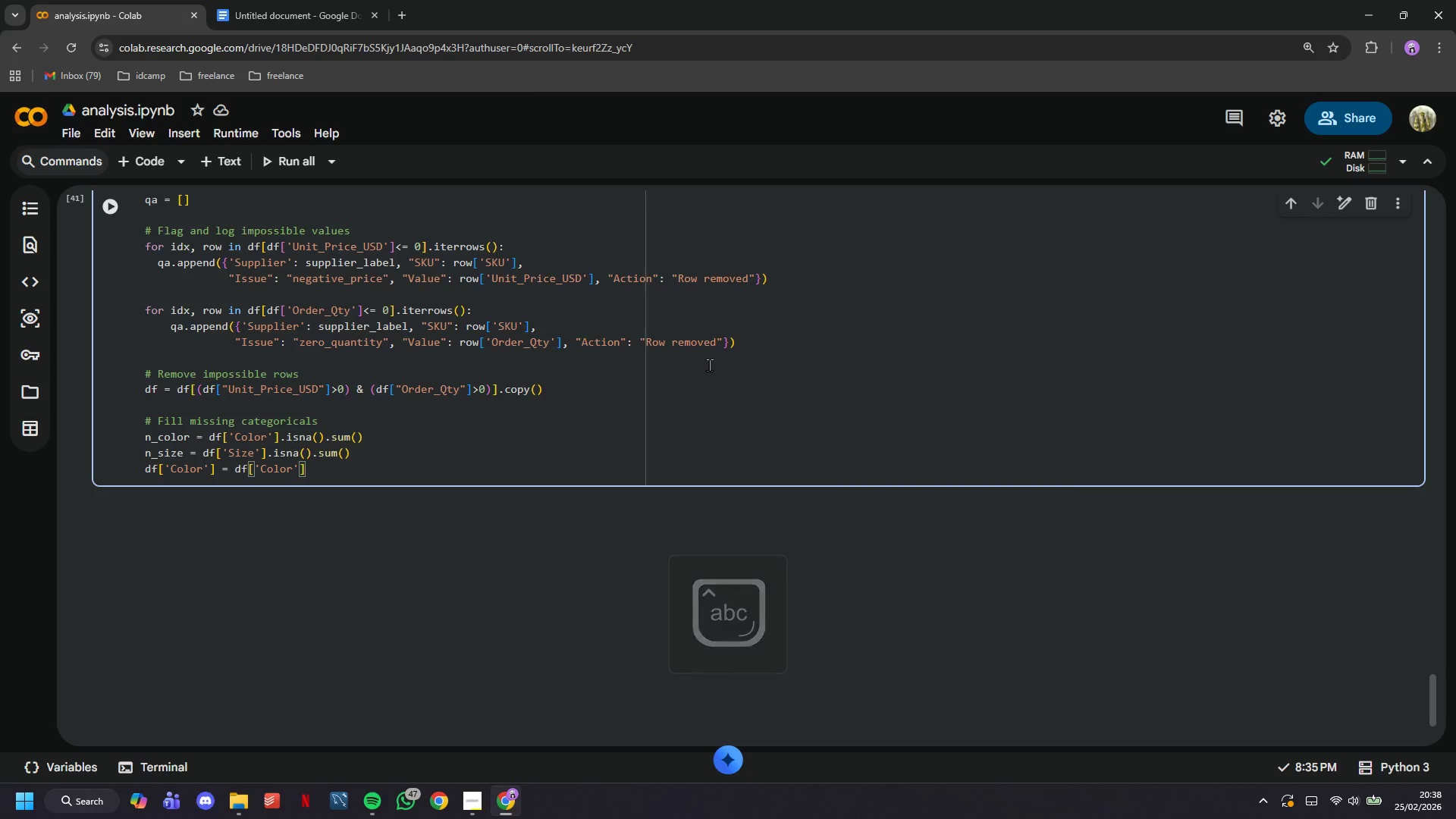 
key(ArrowRight)
 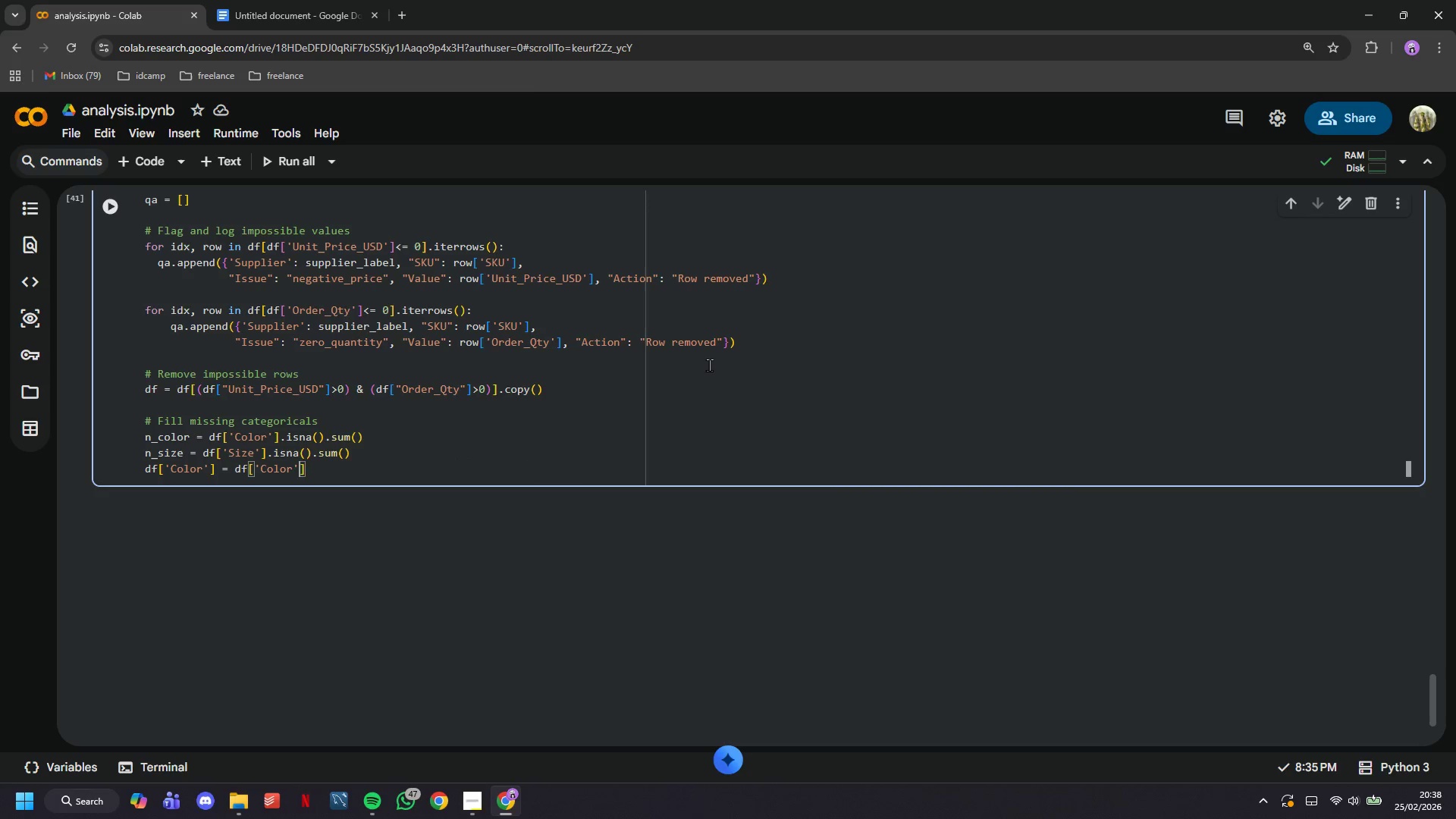 
key(ArrowRight)
 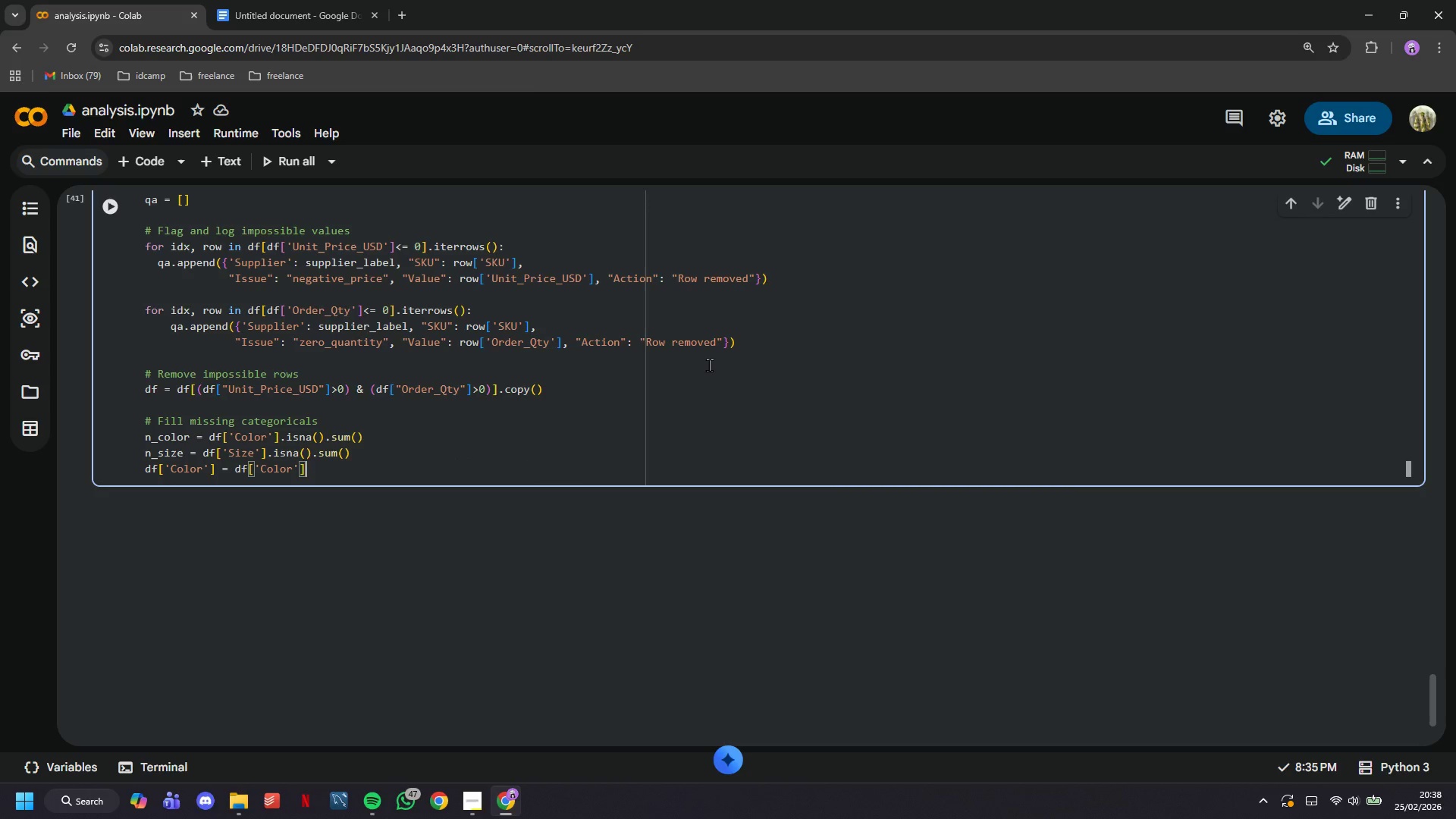 
type(.fillna('Unknown Color)
 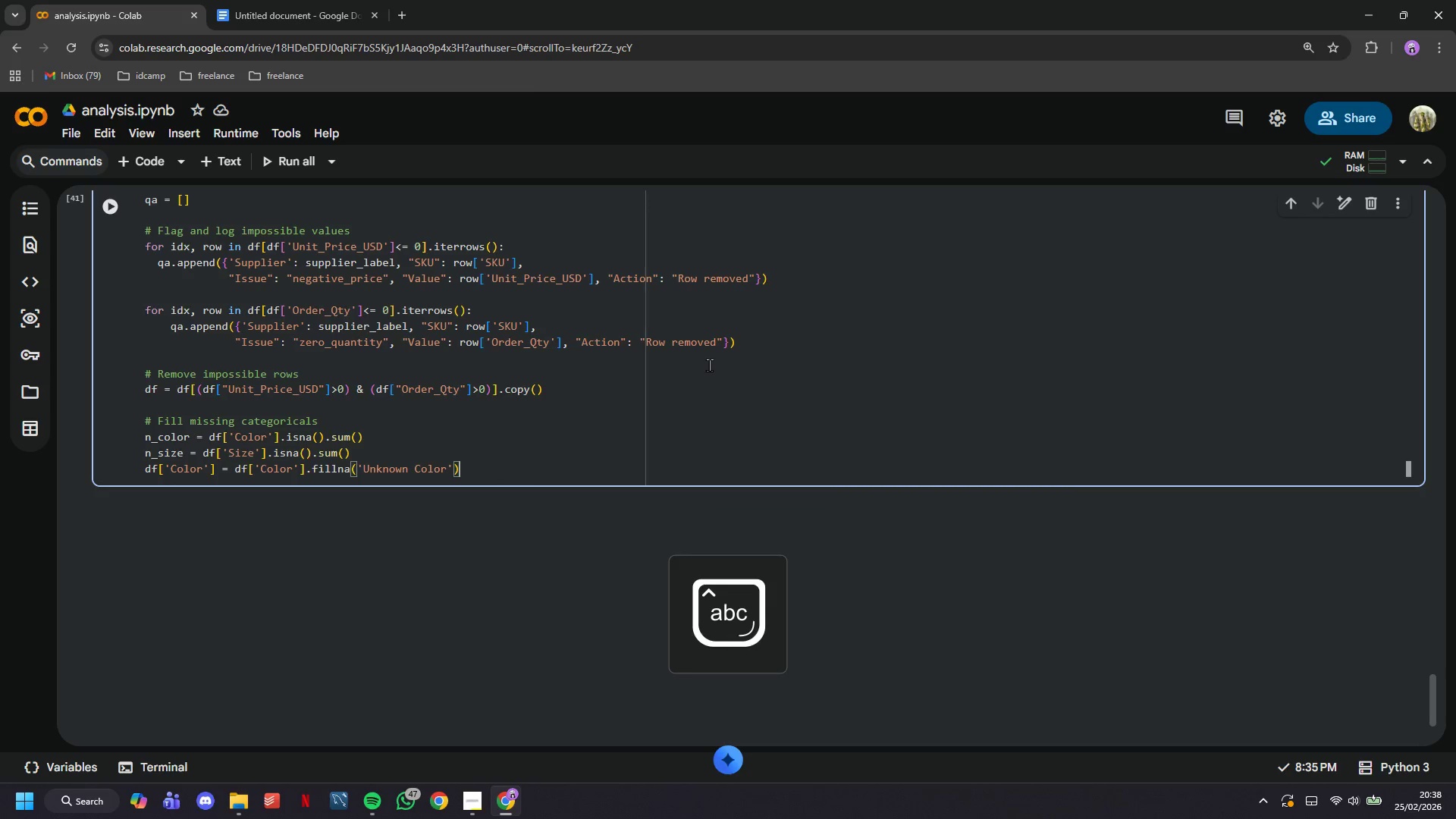 
 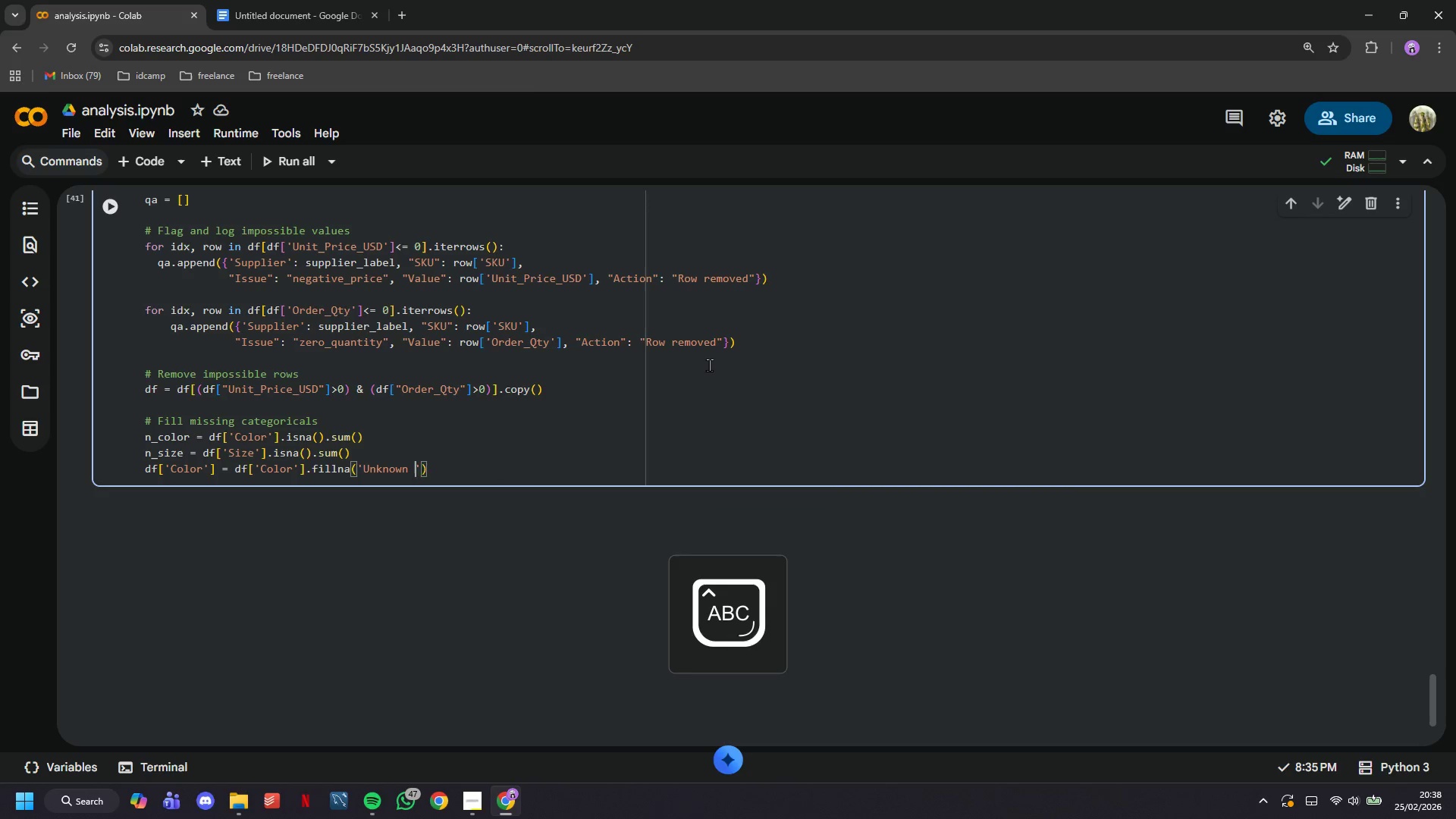 
key(ArrowRight)
 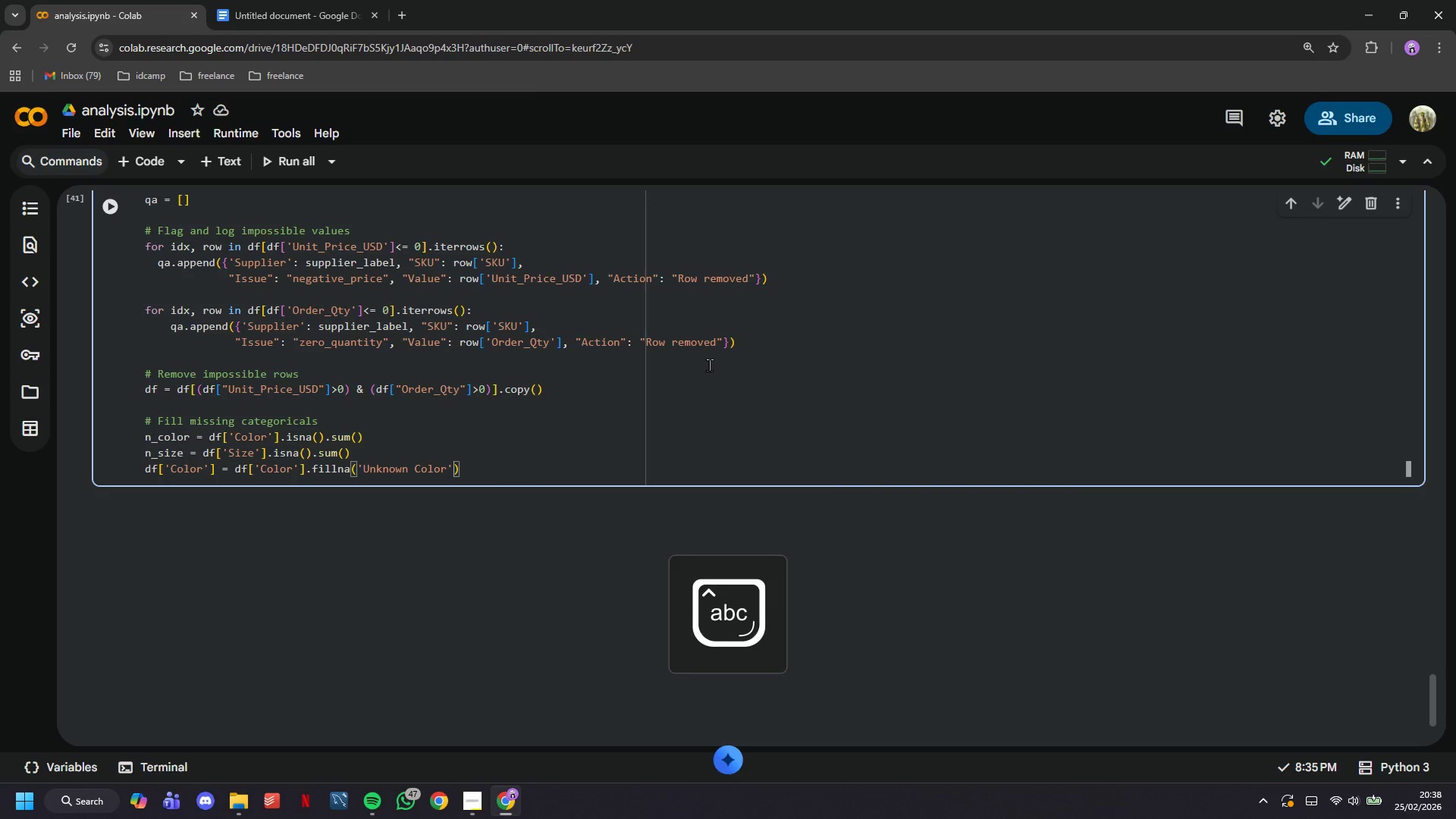 
key(ArrowRight)
 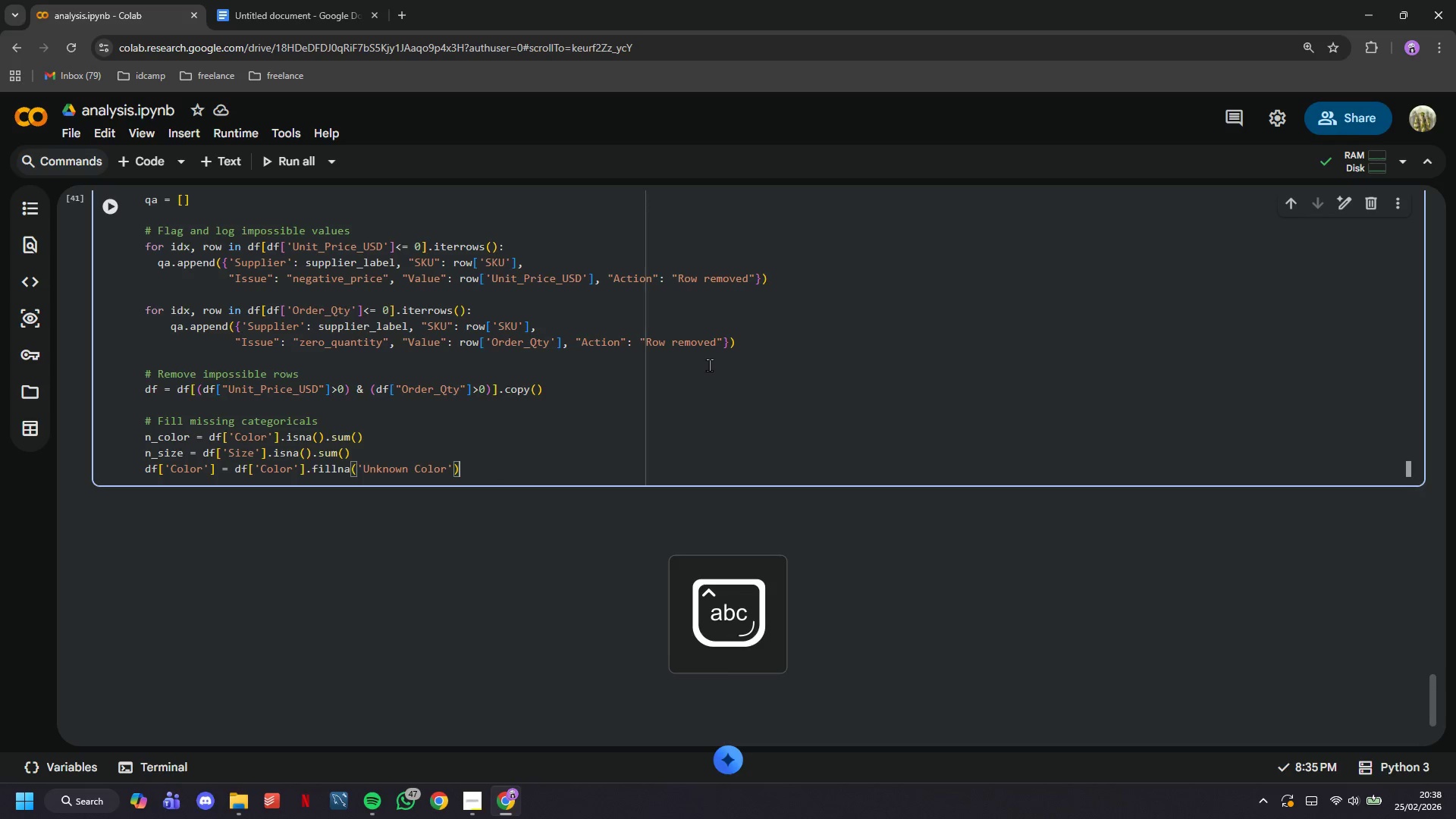 
key(Enter)
 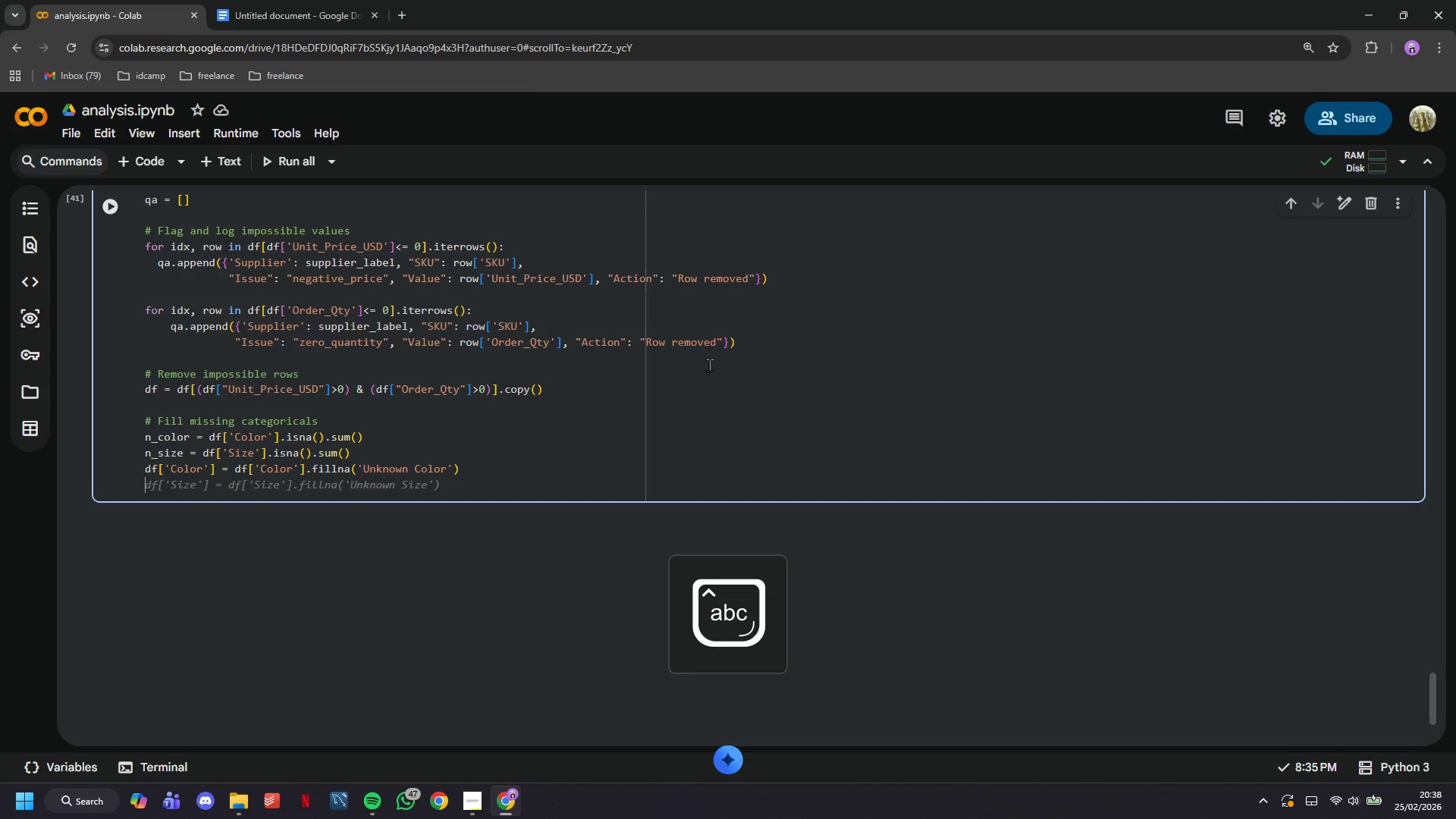 
key(Tab)
 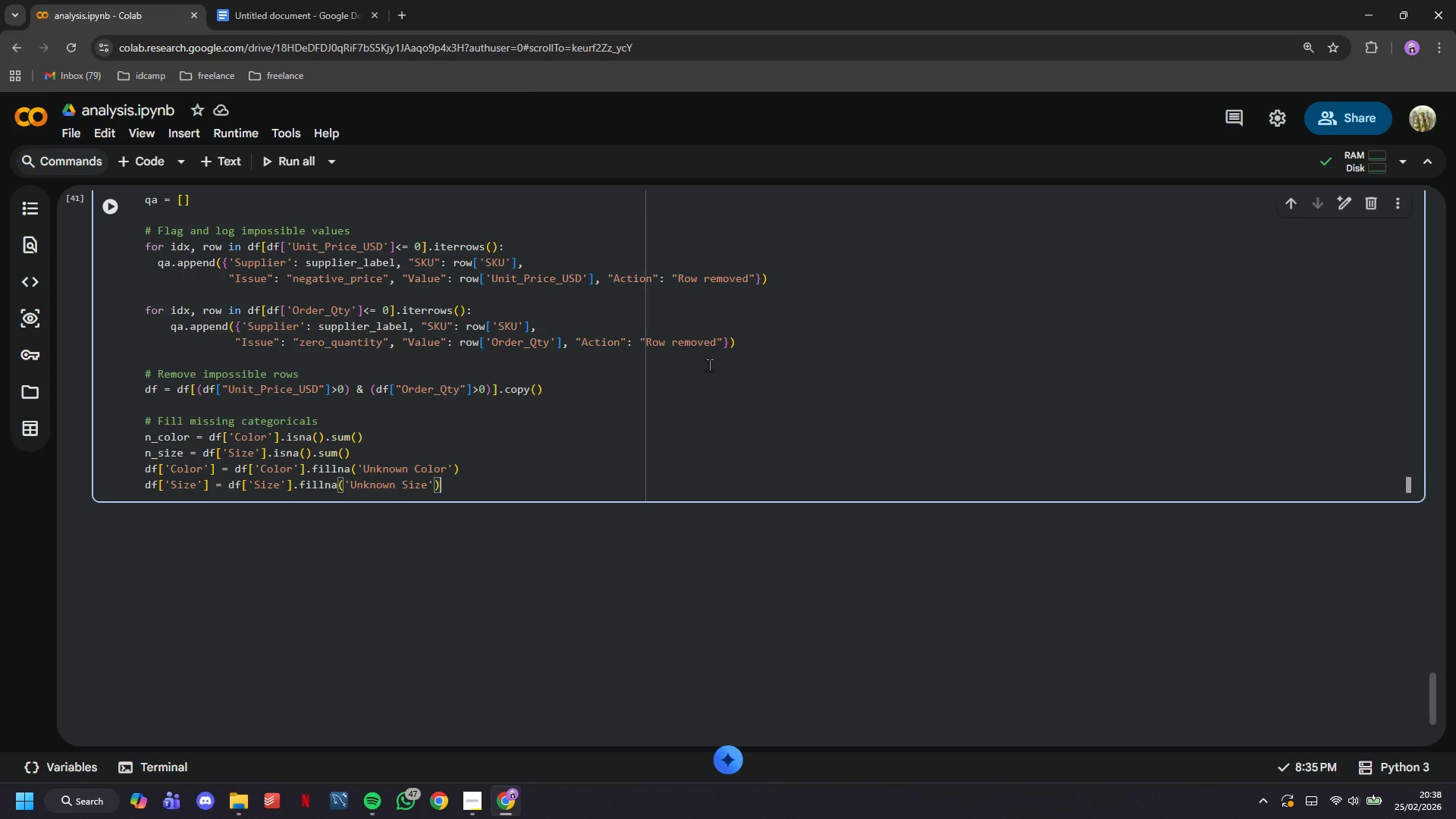 
key(Enter)
 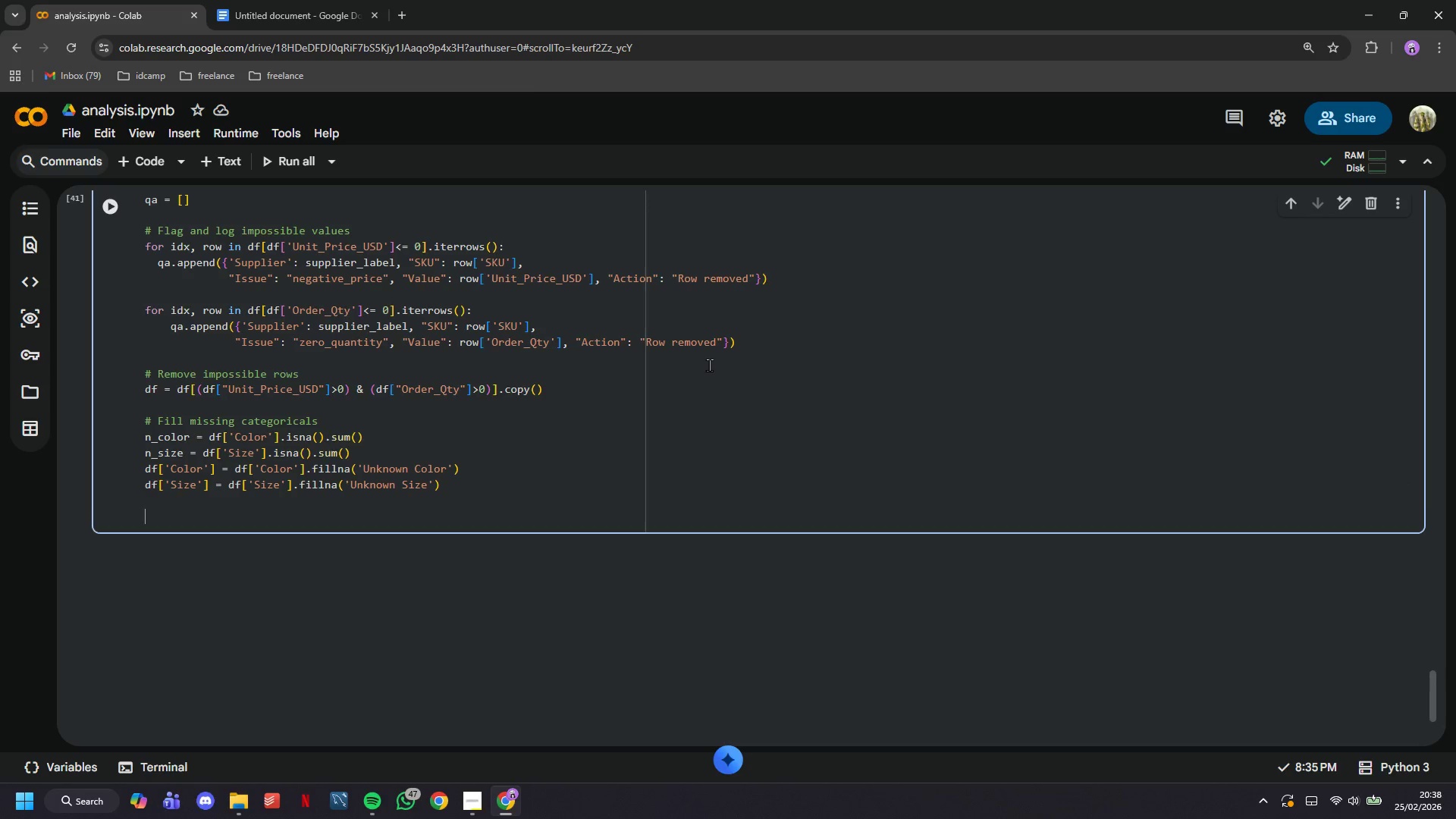 
key(Enter)
 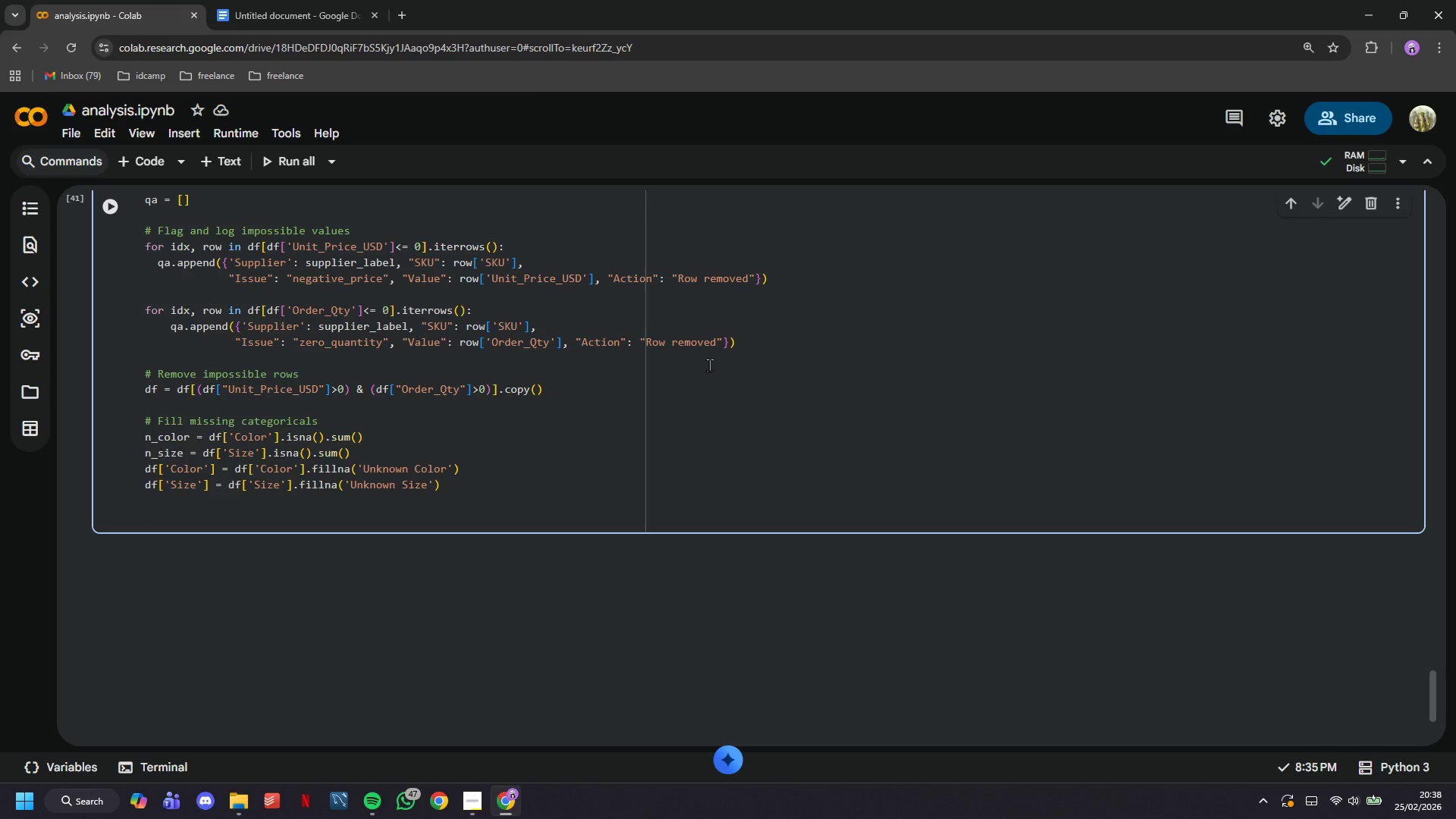 
type(if n_color: w)
key(Backspace)
type(qa_appemnd)
key(Backspace)
key(Backspace)
key(Backspace)
type(nd)
key(Tab)
 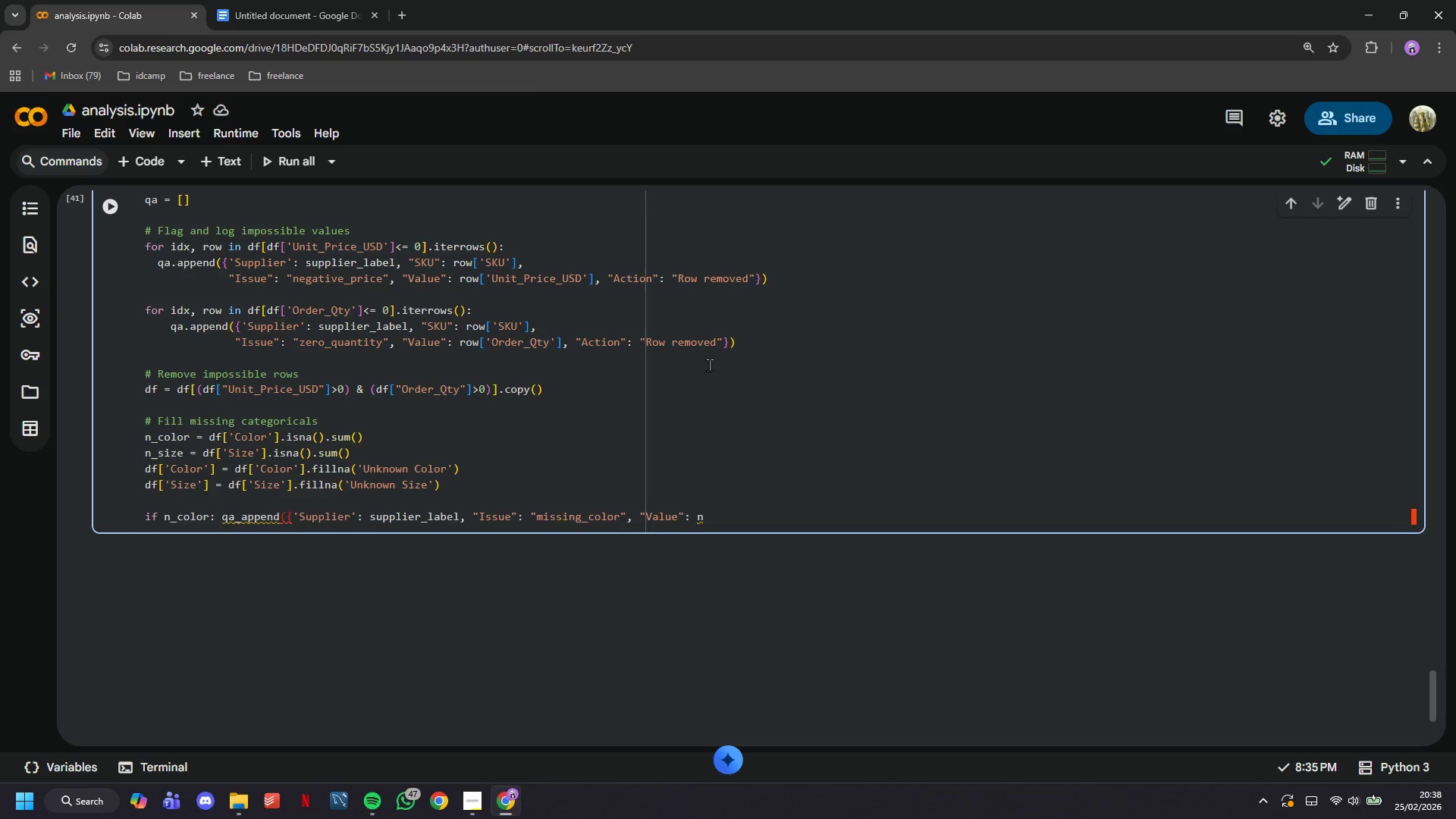 
key(Backspace)
 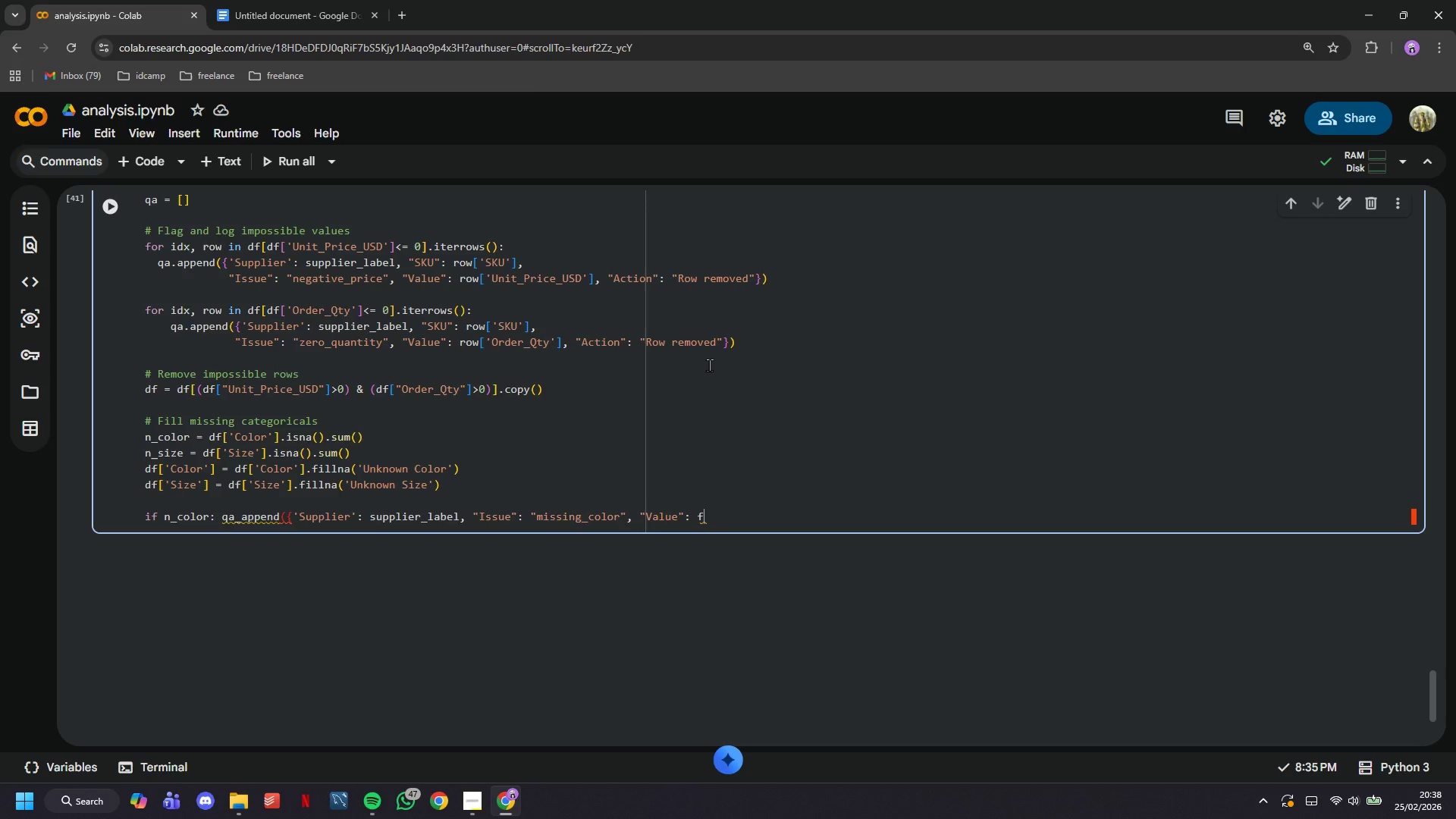 
key(F)
 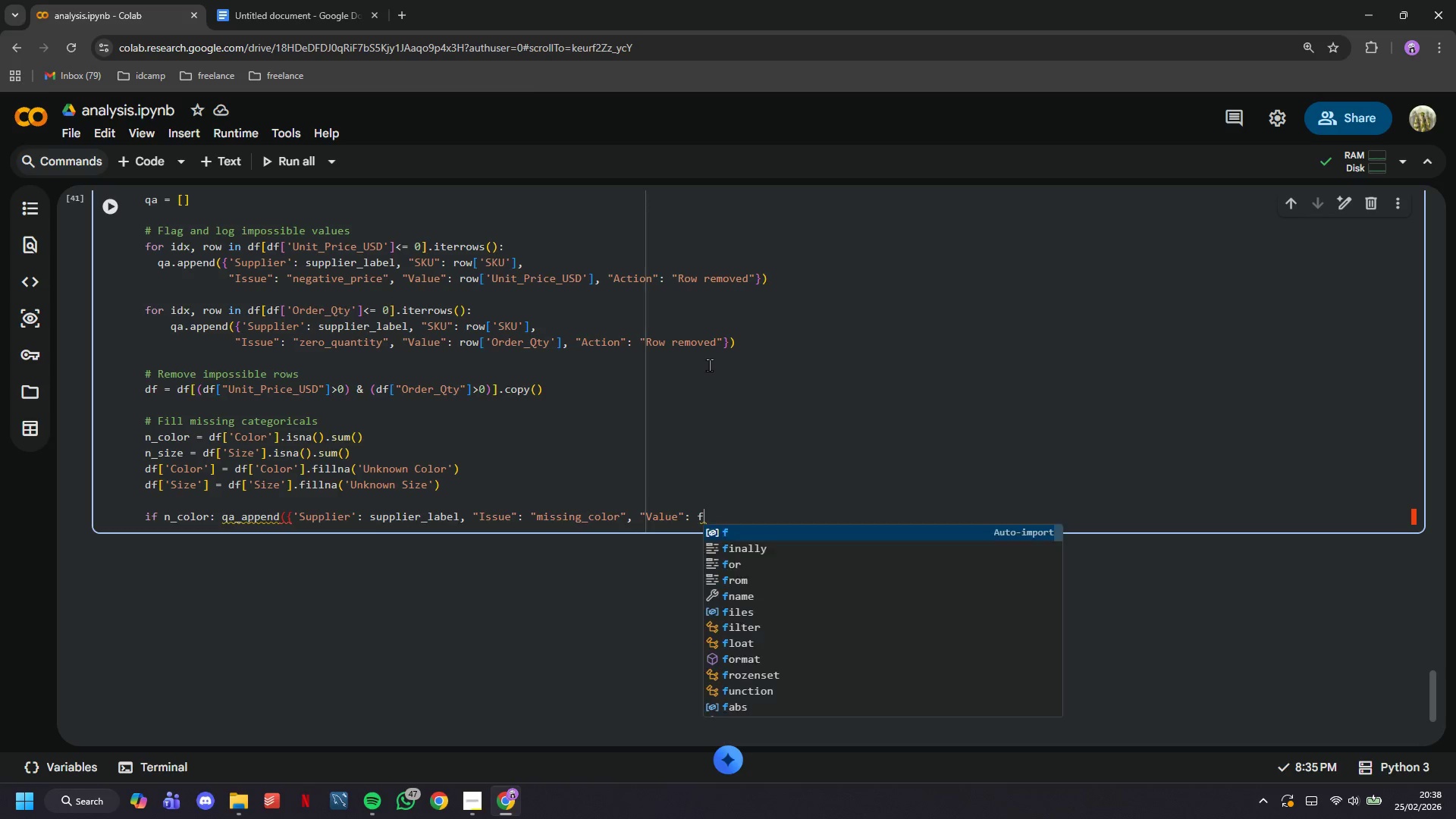 
key(Shift+ShiftLeft)
 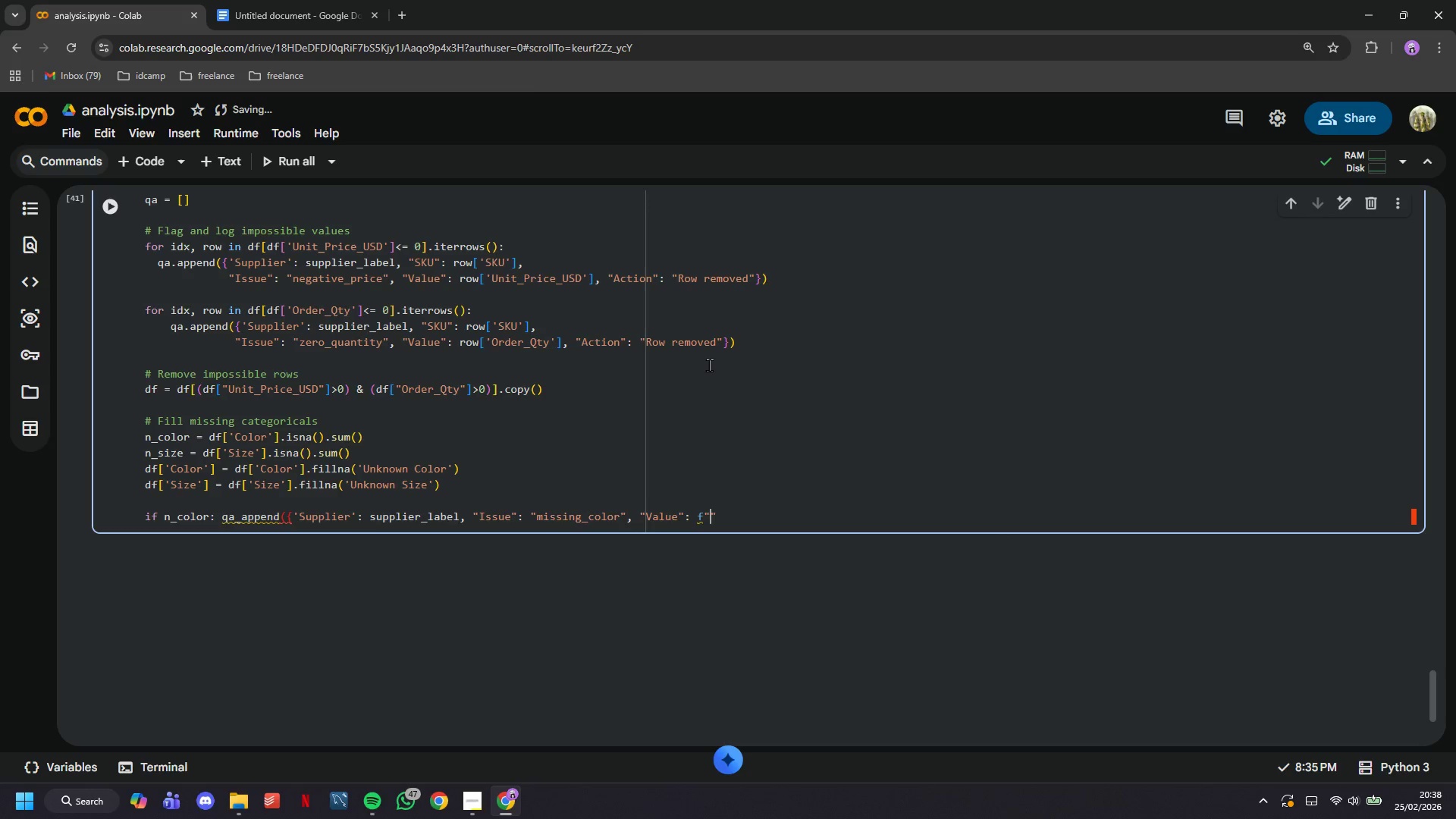 
key(Shift+Quote)
 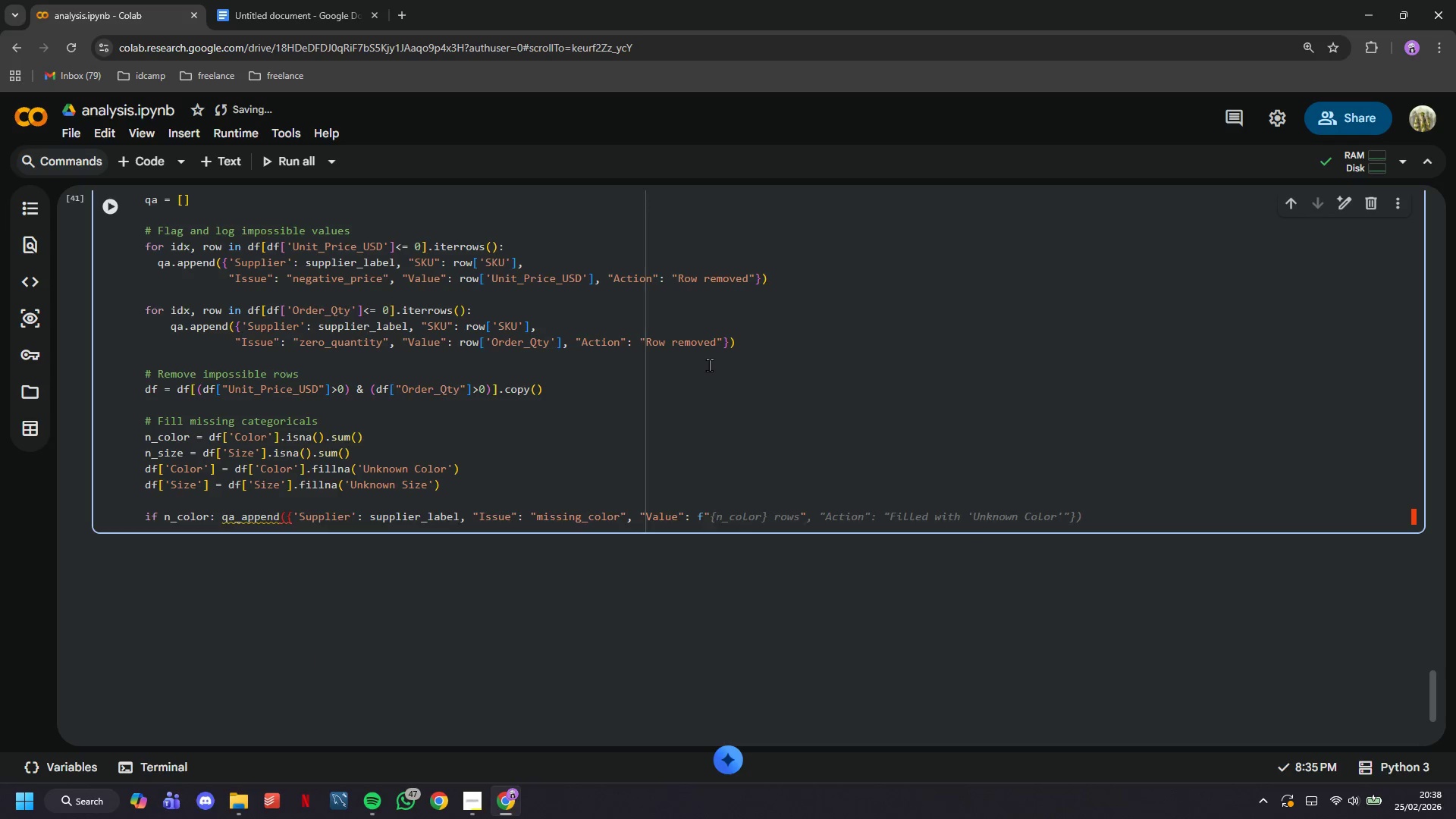 
key(Tab)
 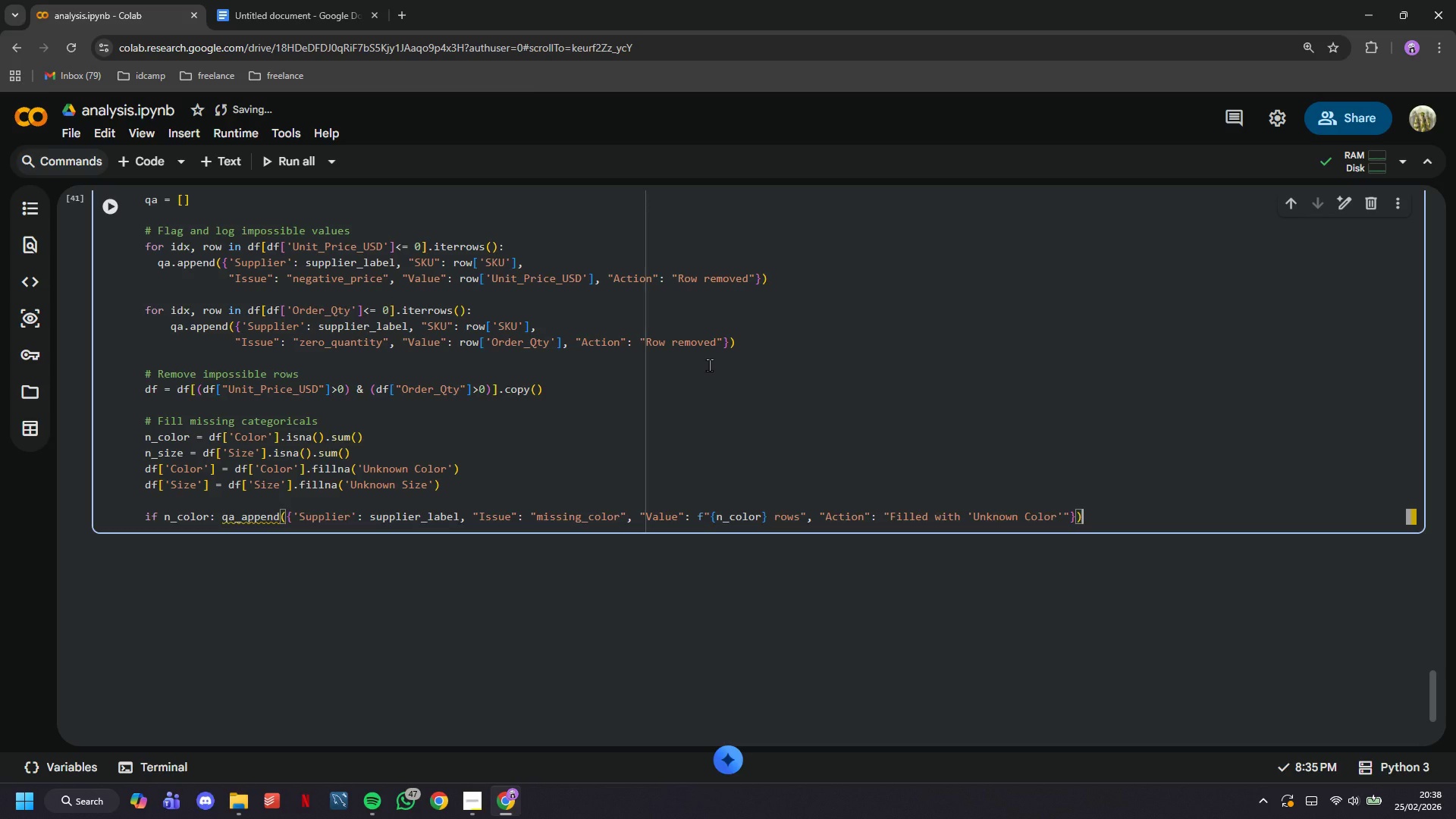 
key(Enter)
 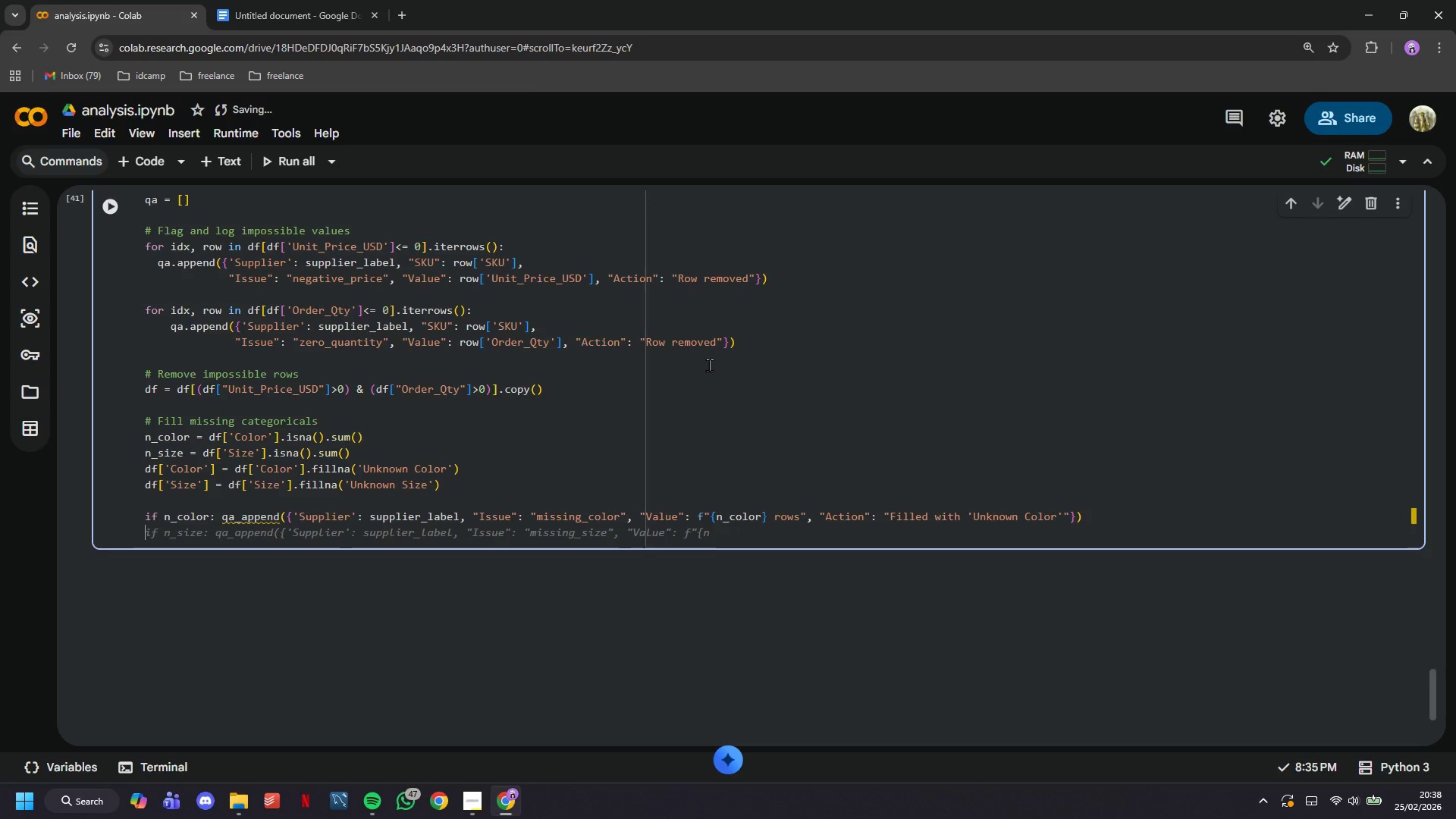 
key(Tab)
 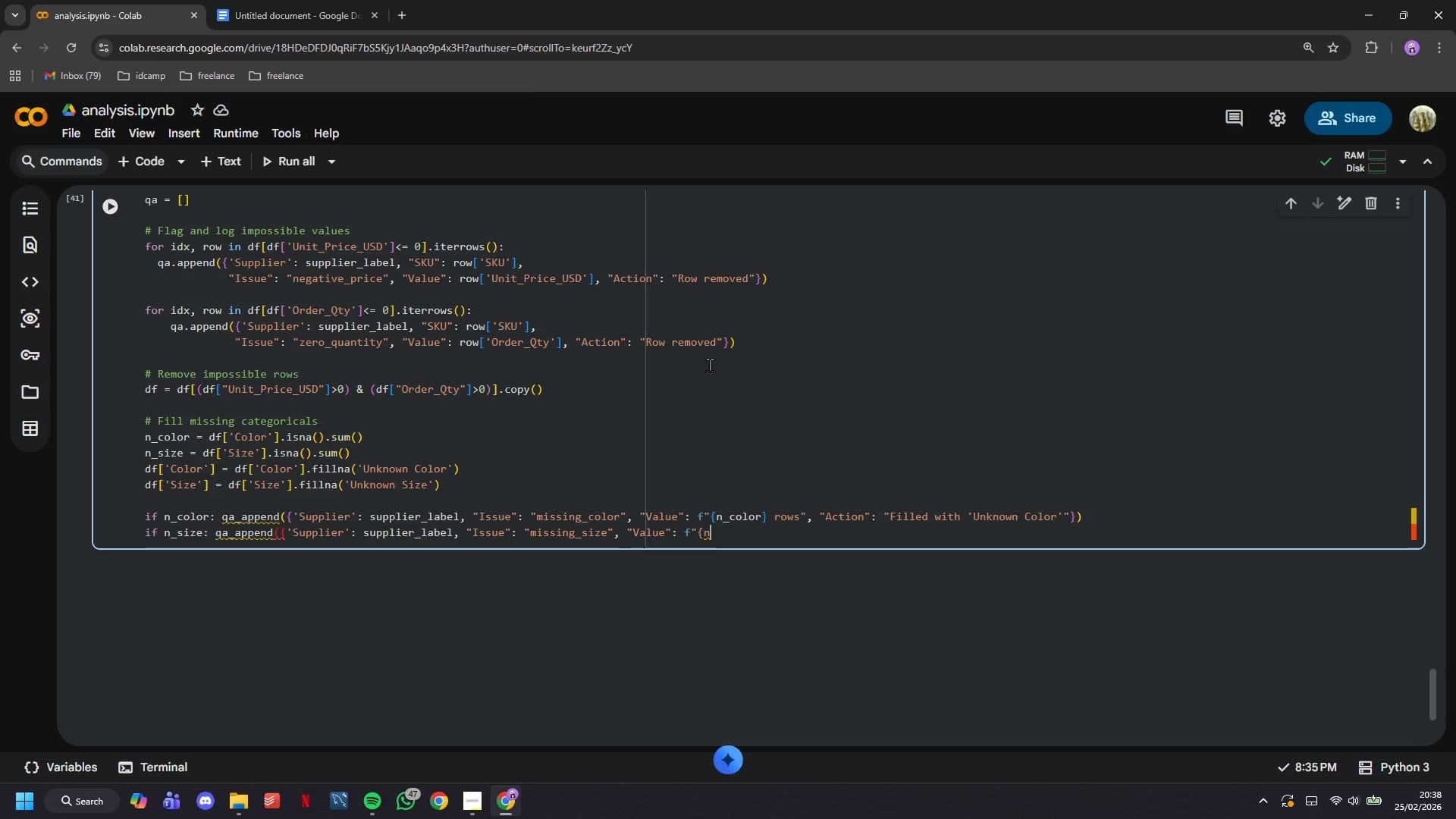 
key(Shift+BracketLeft)
 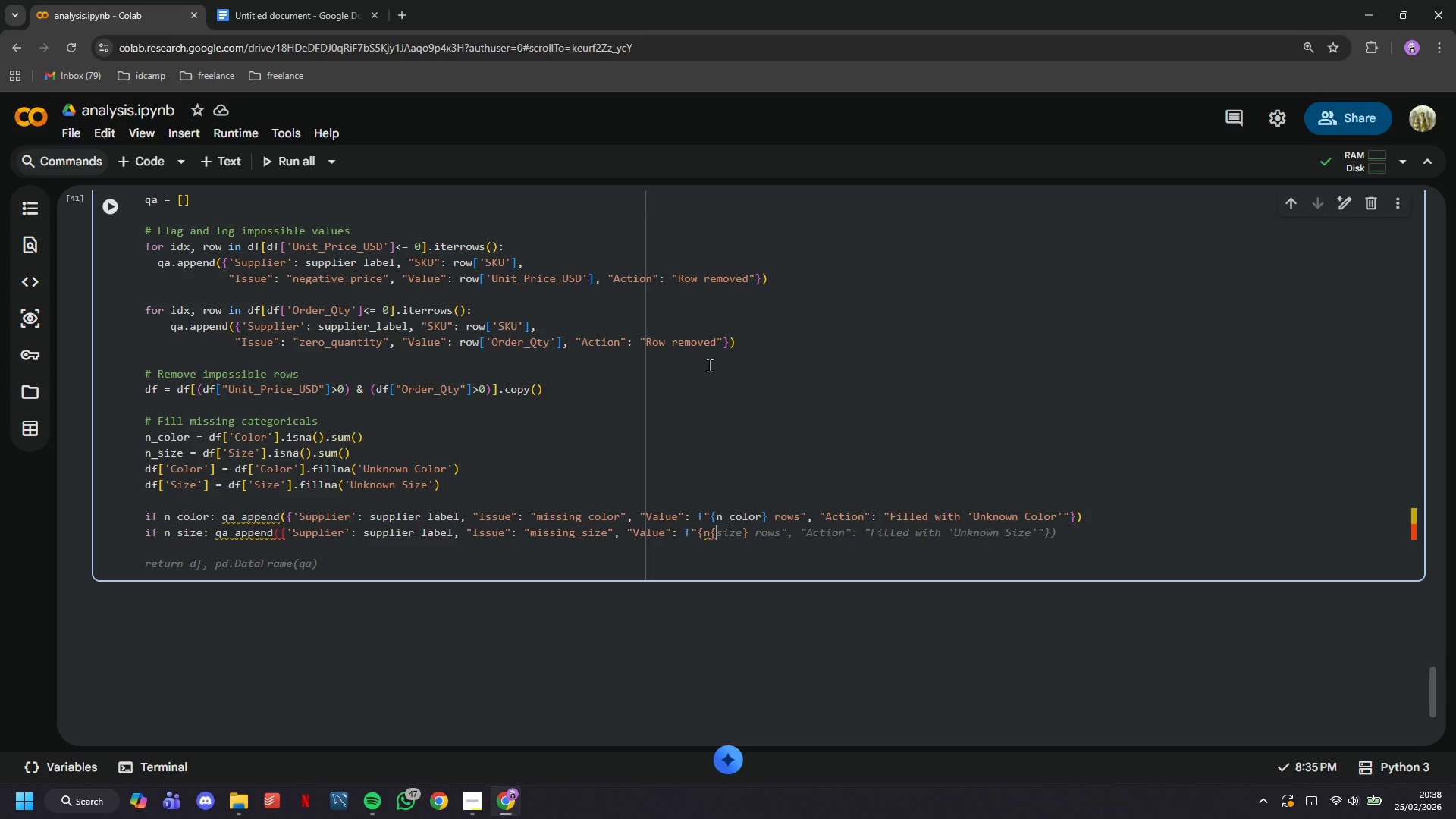 
key(Tab)
 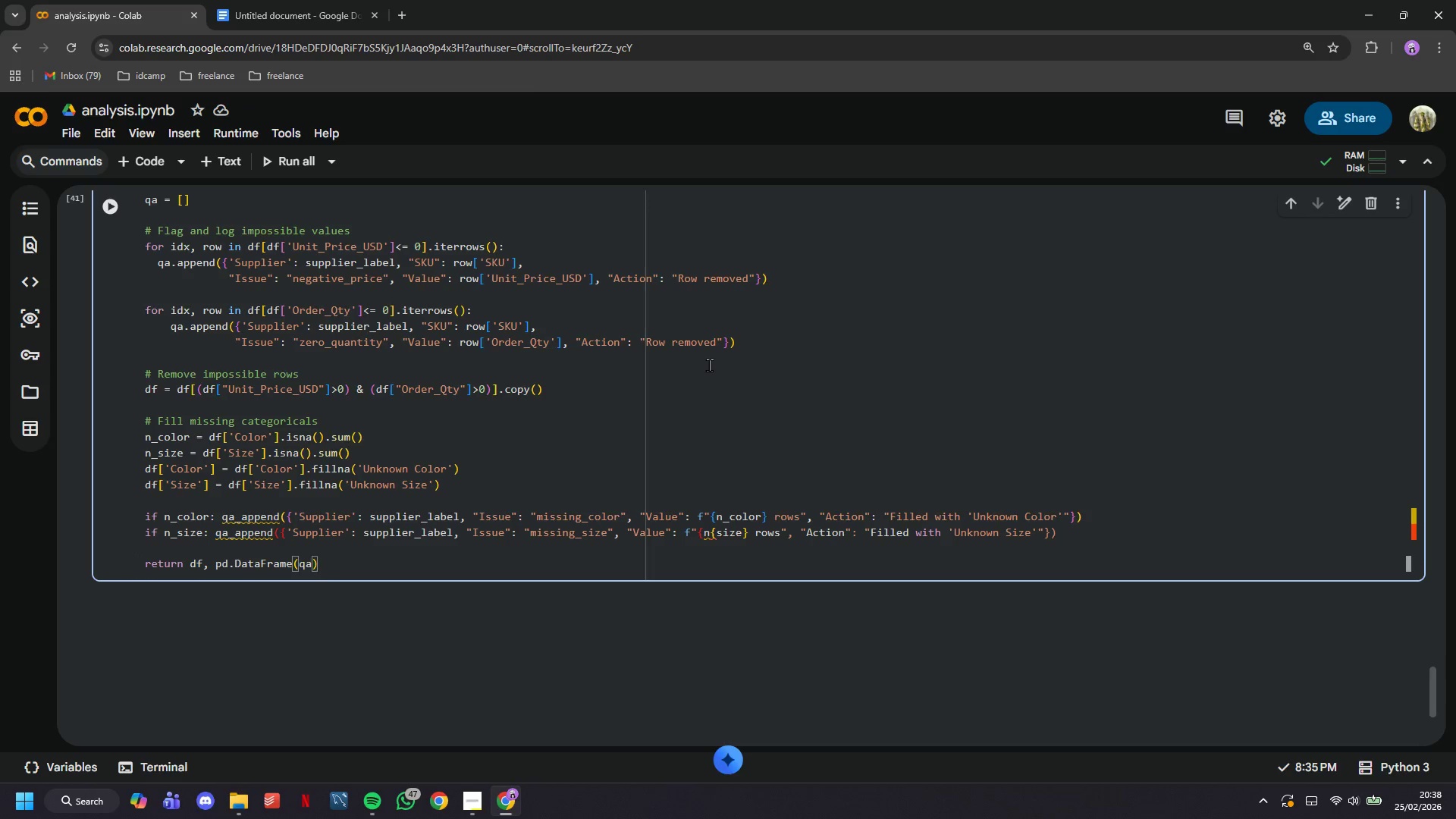 
key(ArrowDown)
 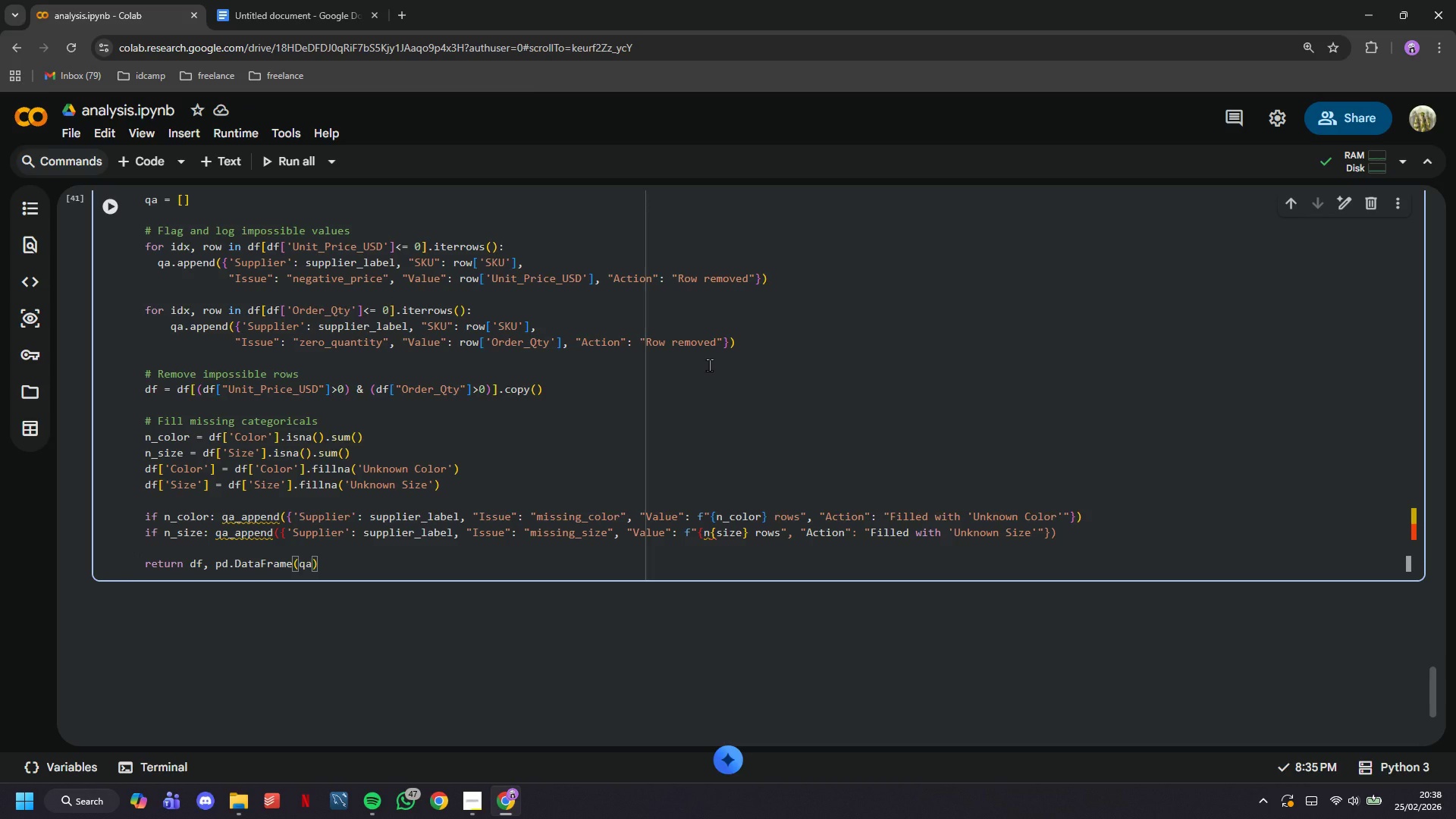 
key(ArrowUp)
 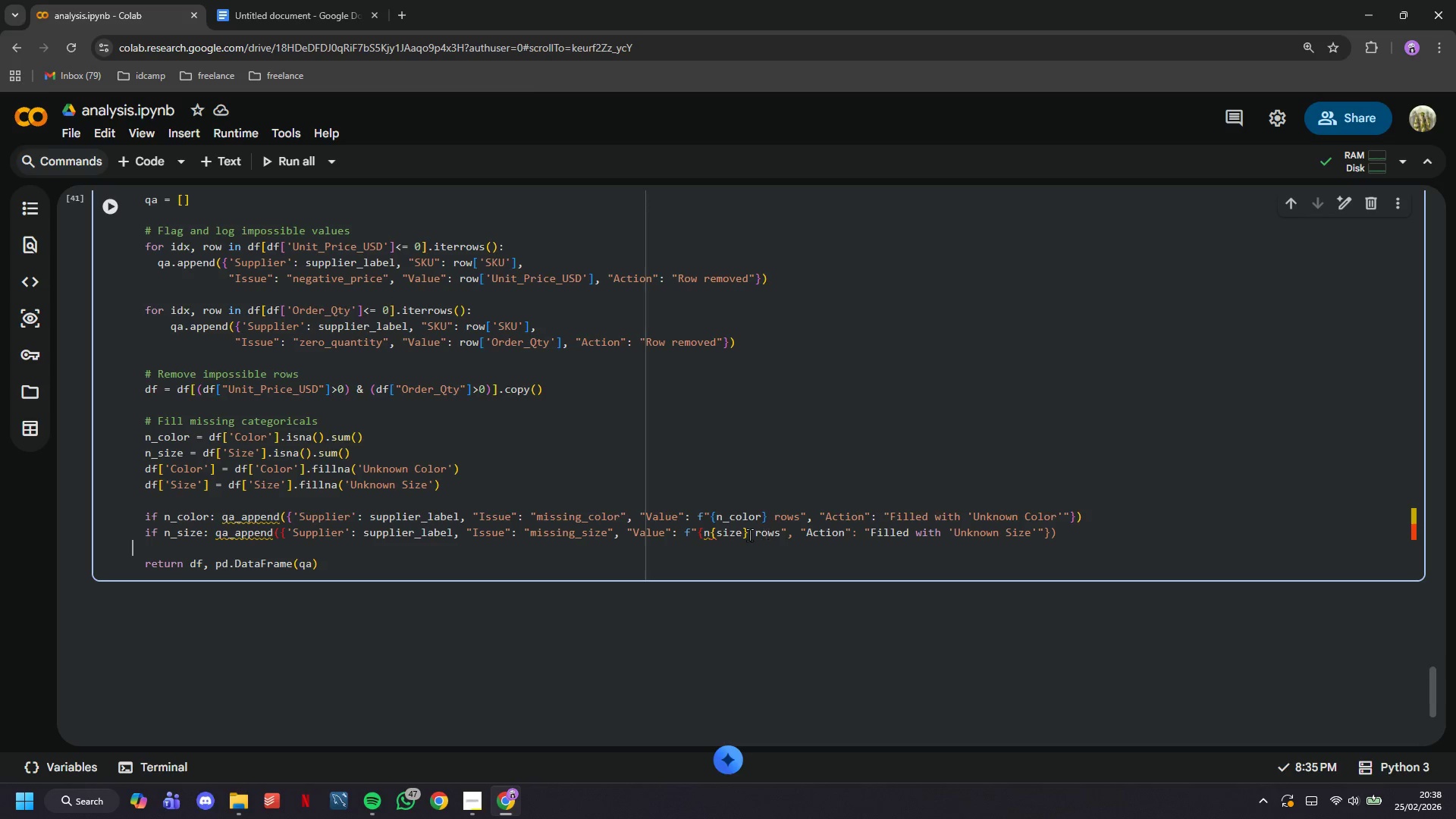 
wait(9.28)
 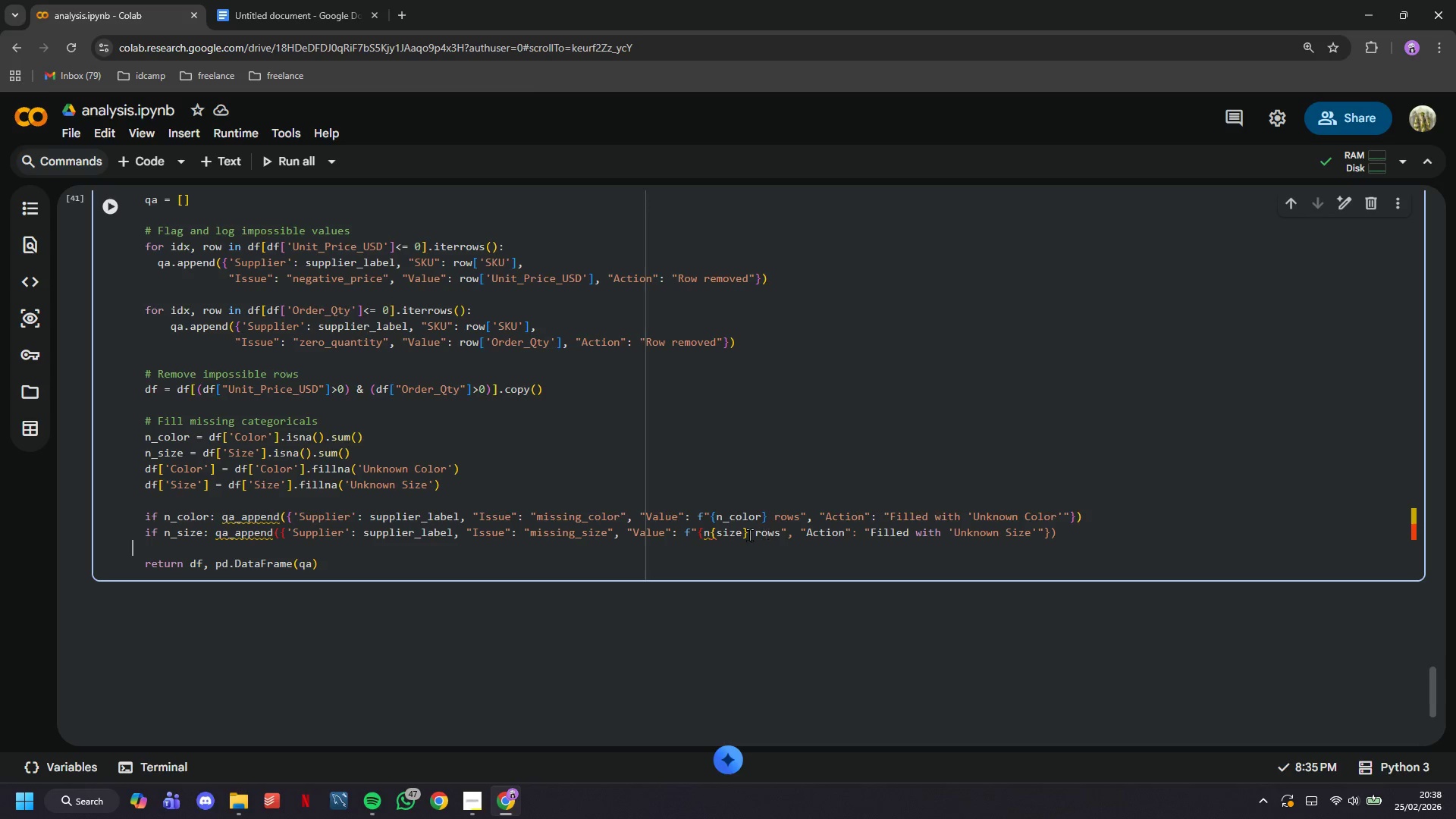 
left_click([718, 526])
 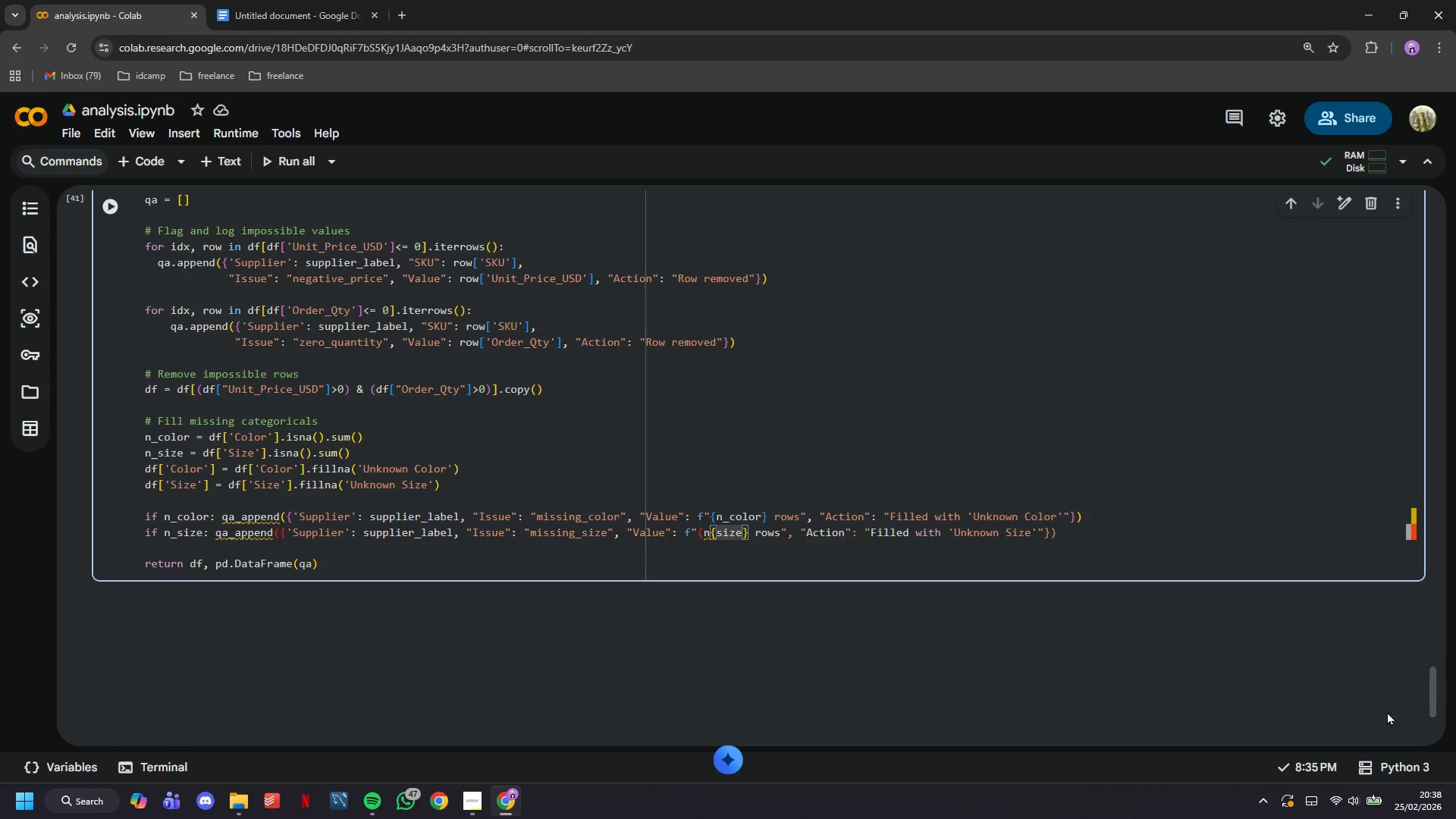 
key(ArrowLeft)
 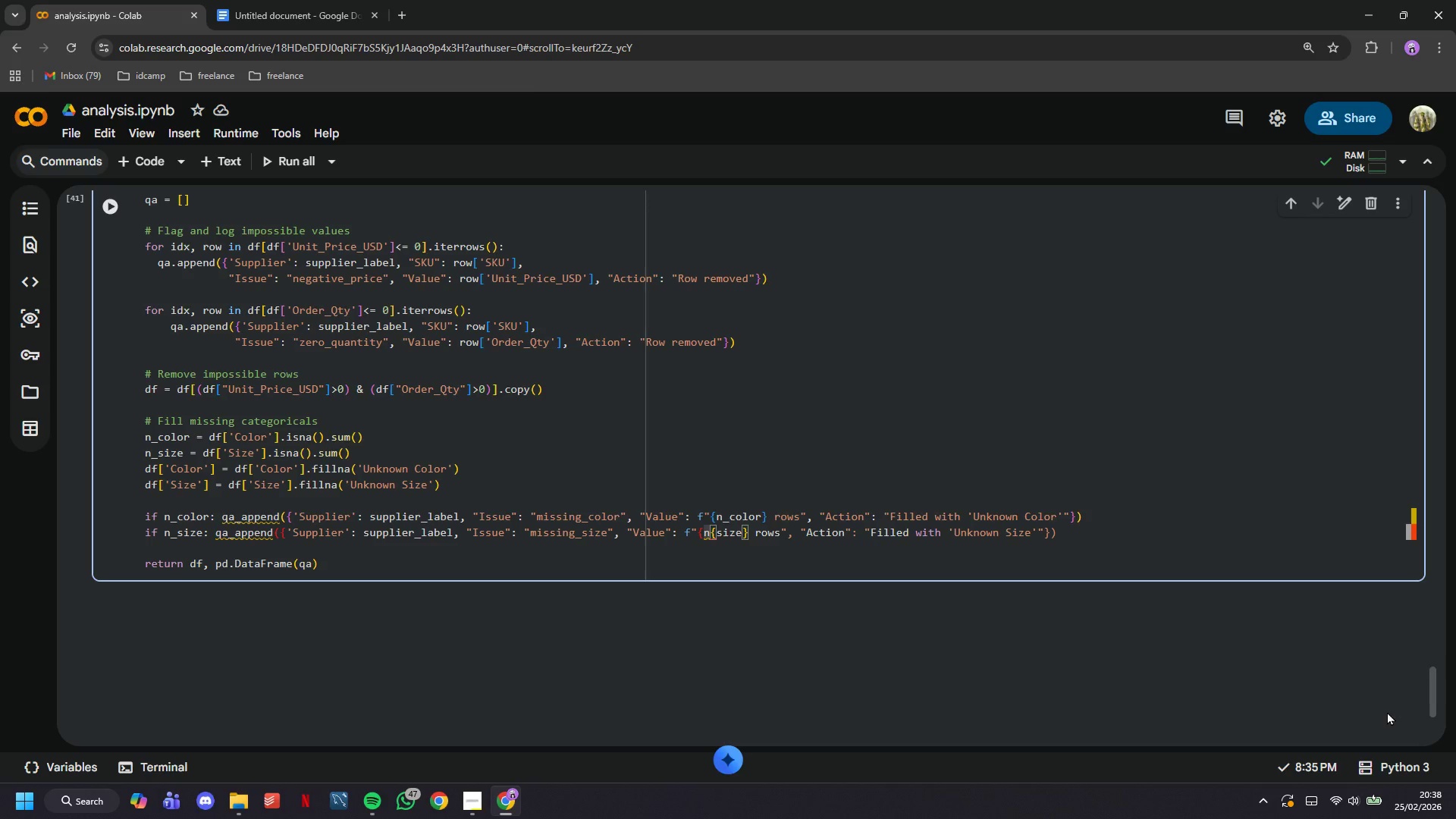 
key(ArrowRight)
 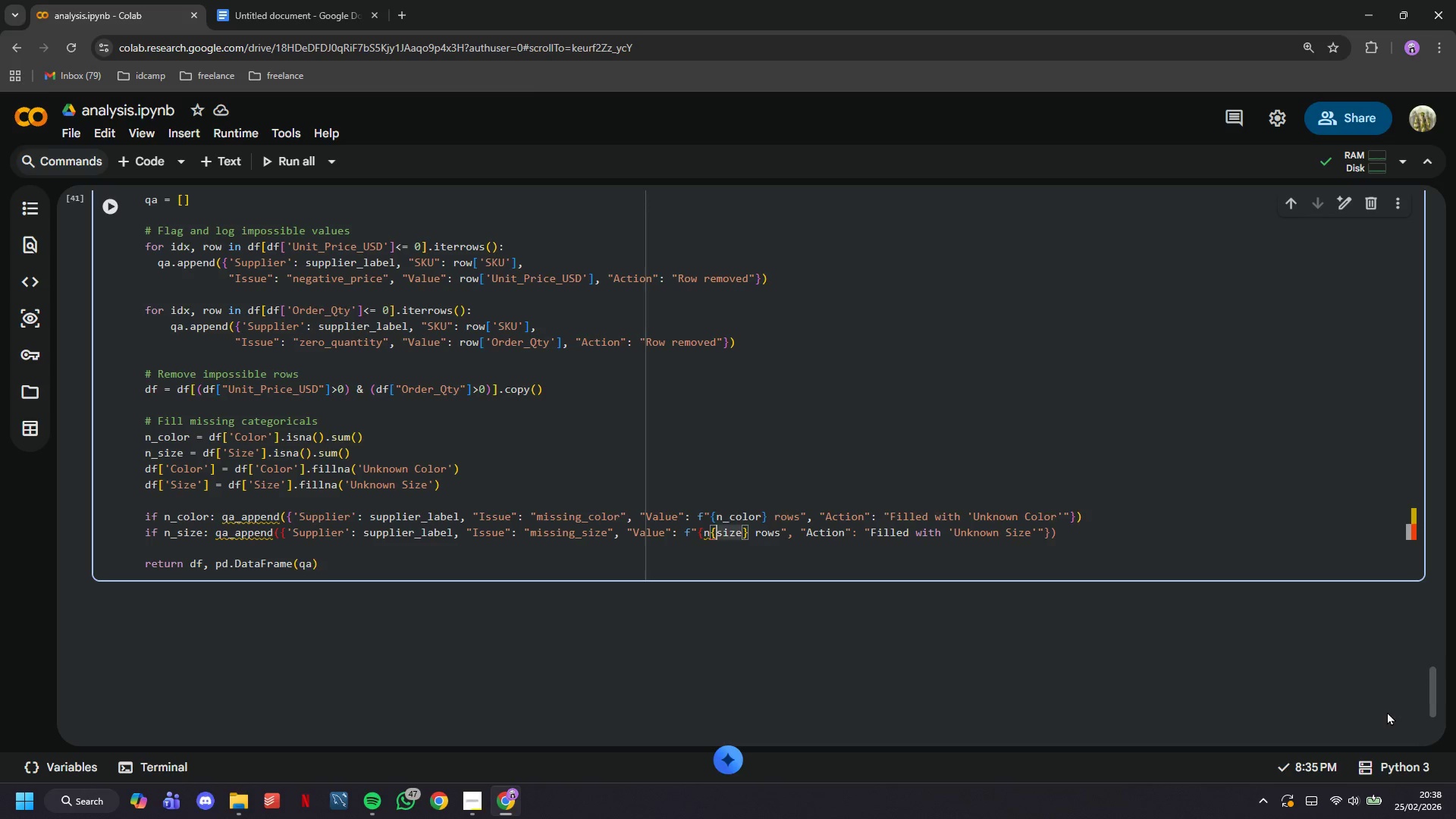 
key(Backspace)
 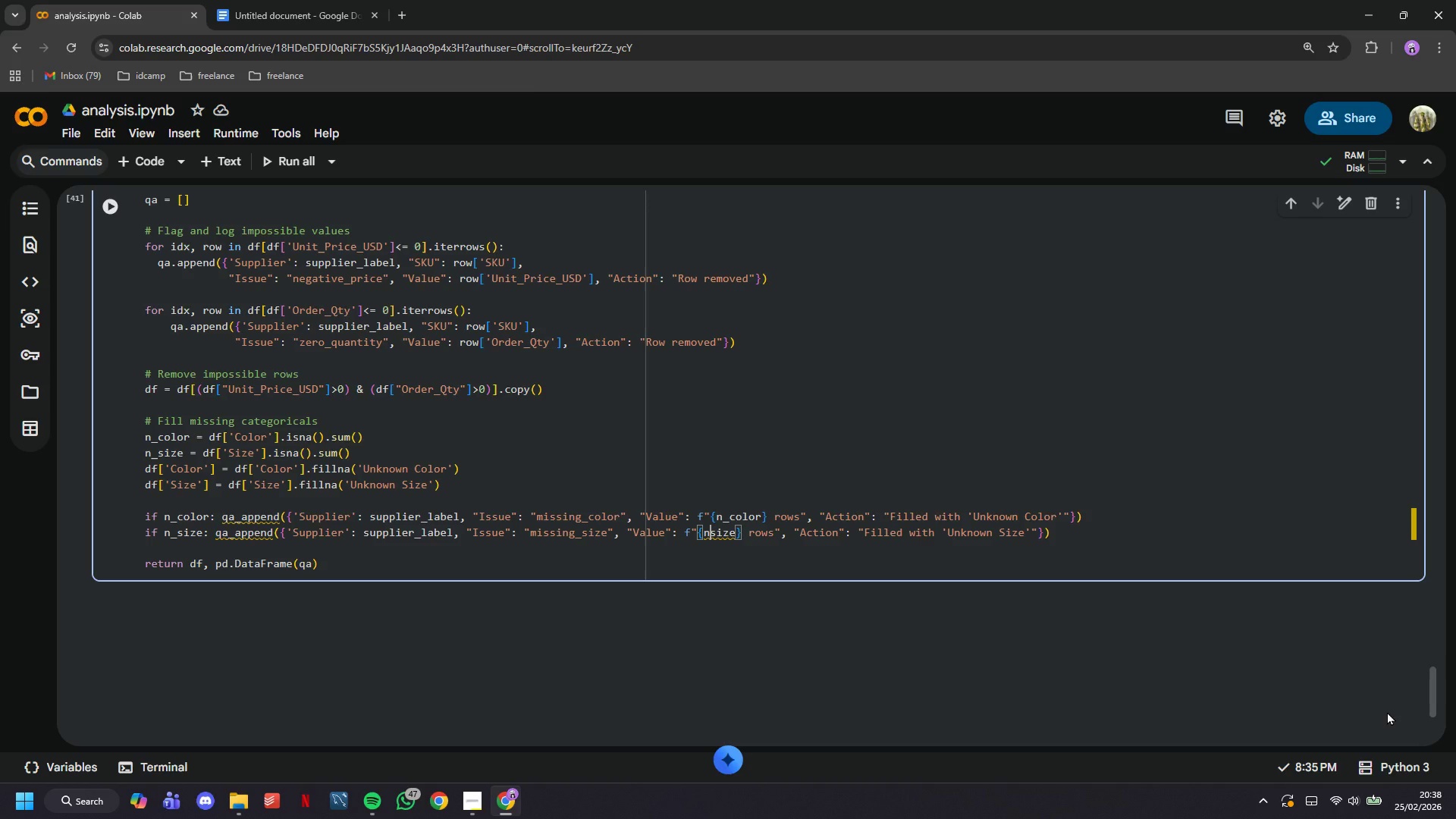 
key(Shift+Minus)
 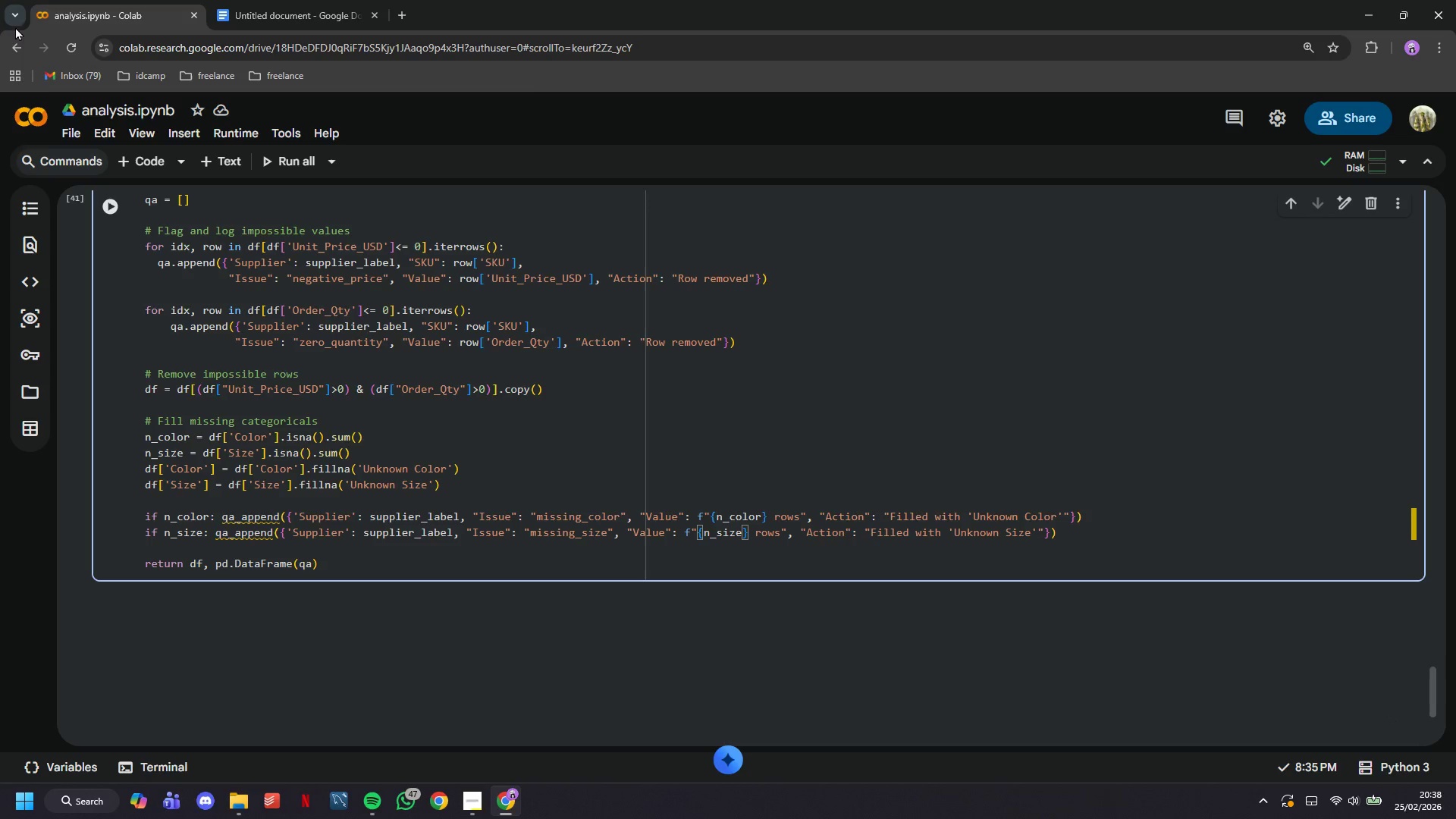 
left_click([108, 212])
 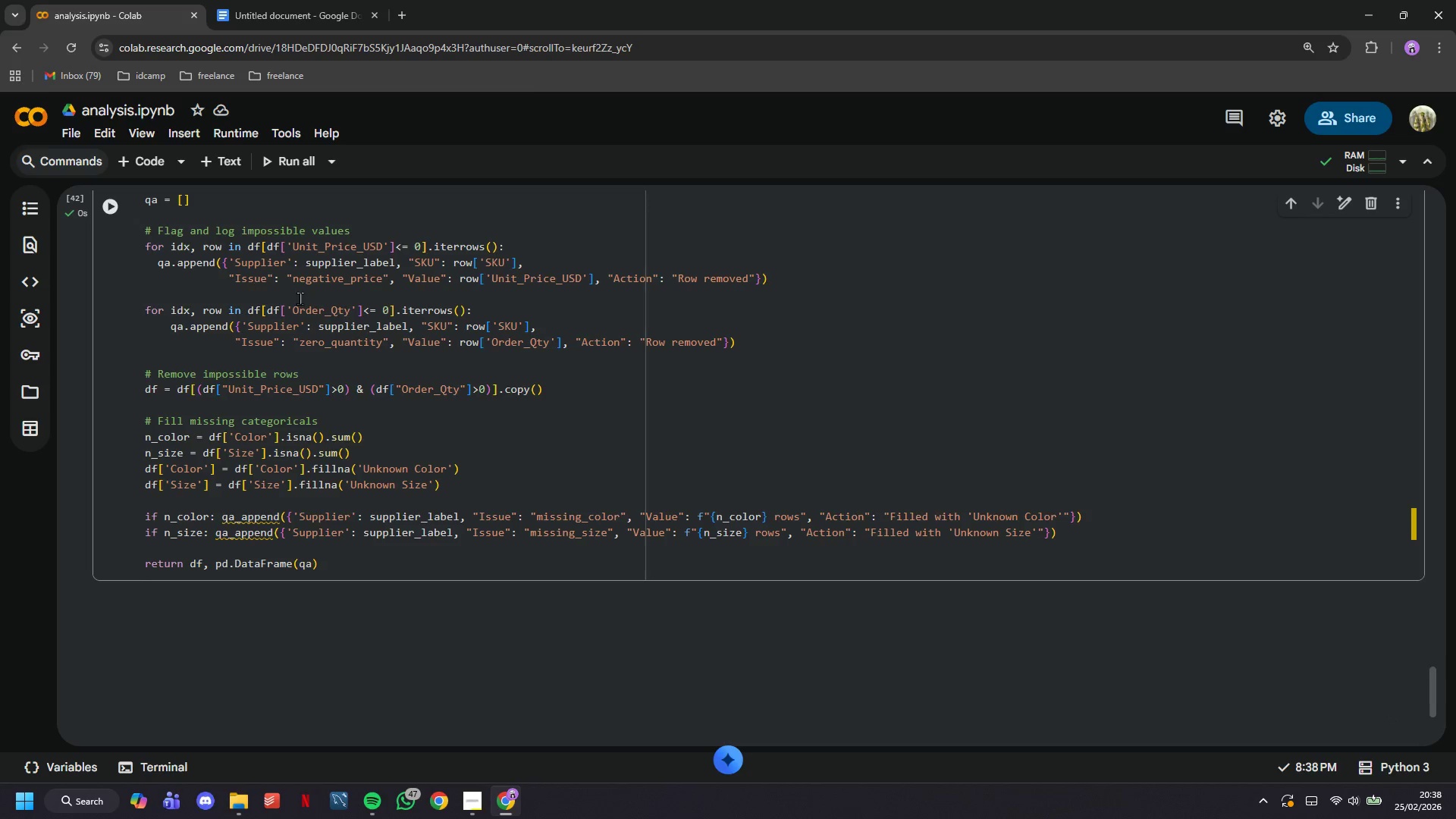 
scroll: coordinate [317, 303], scroll_direction: down, amount: 2.0
 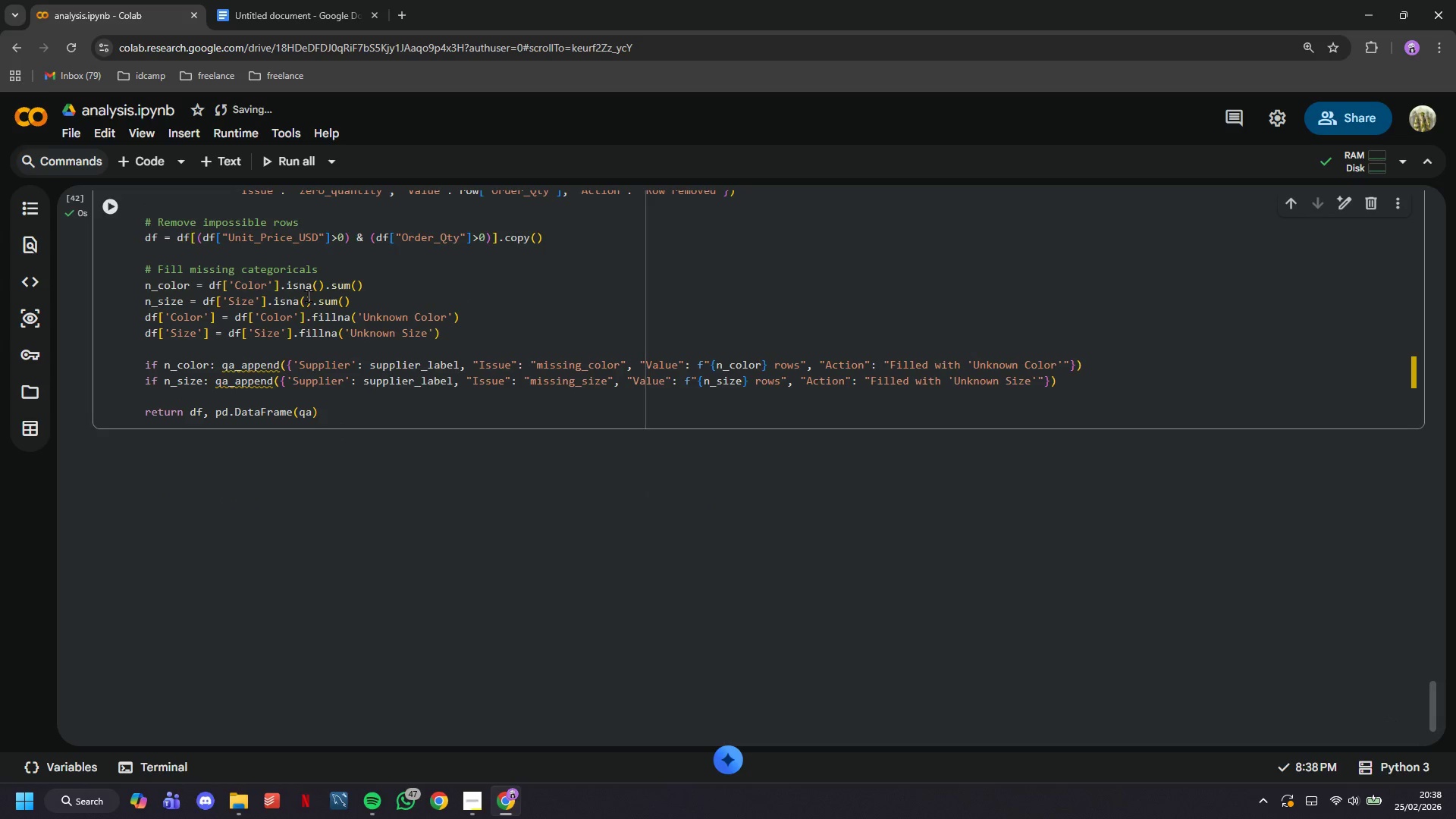 
scroll: coordinate [282, 491], scroll_direction: up, amount: 2.0
 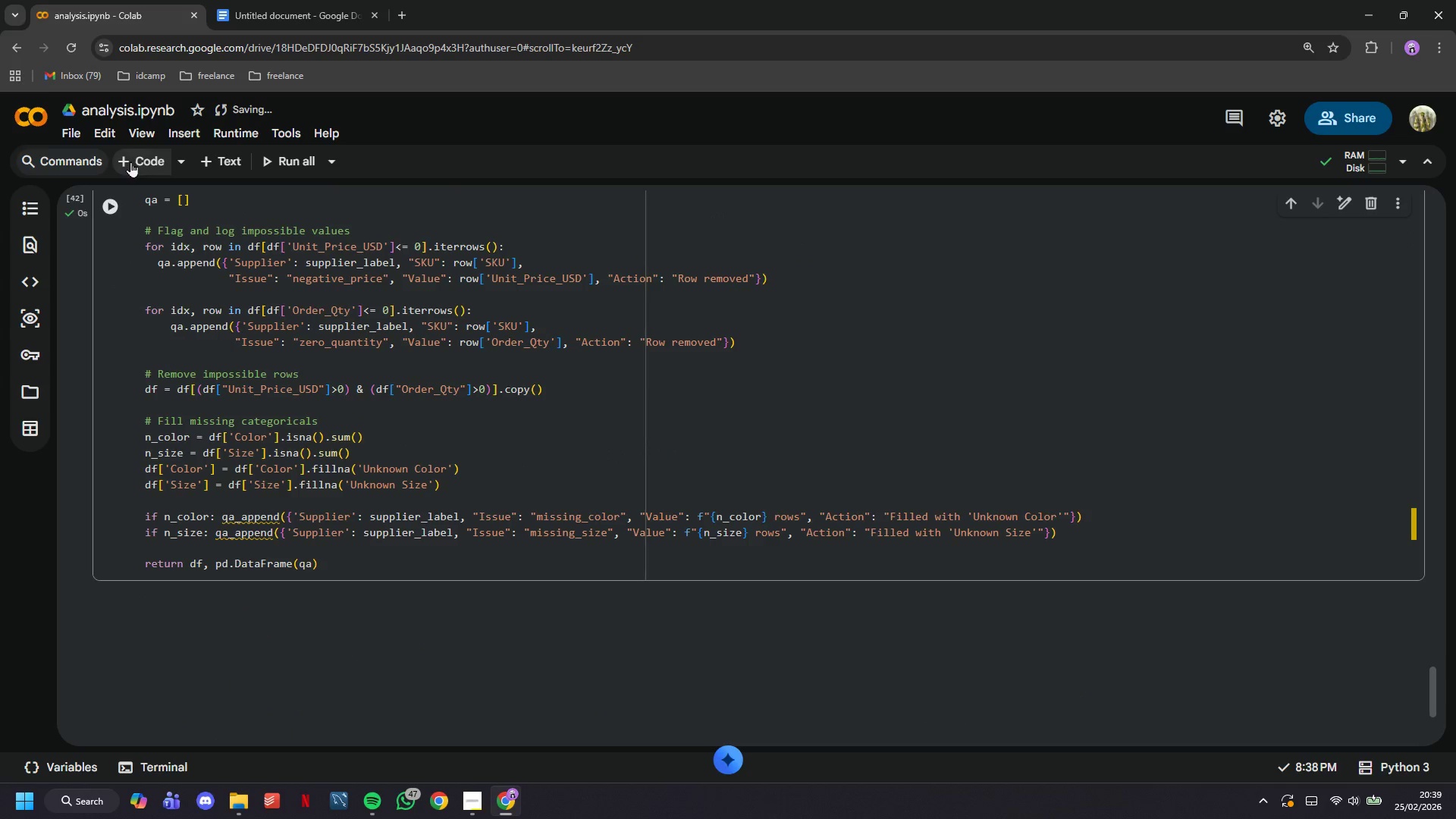 
scroll: coordinate [275, 356], scroll_direction: down, amount: 3.0
 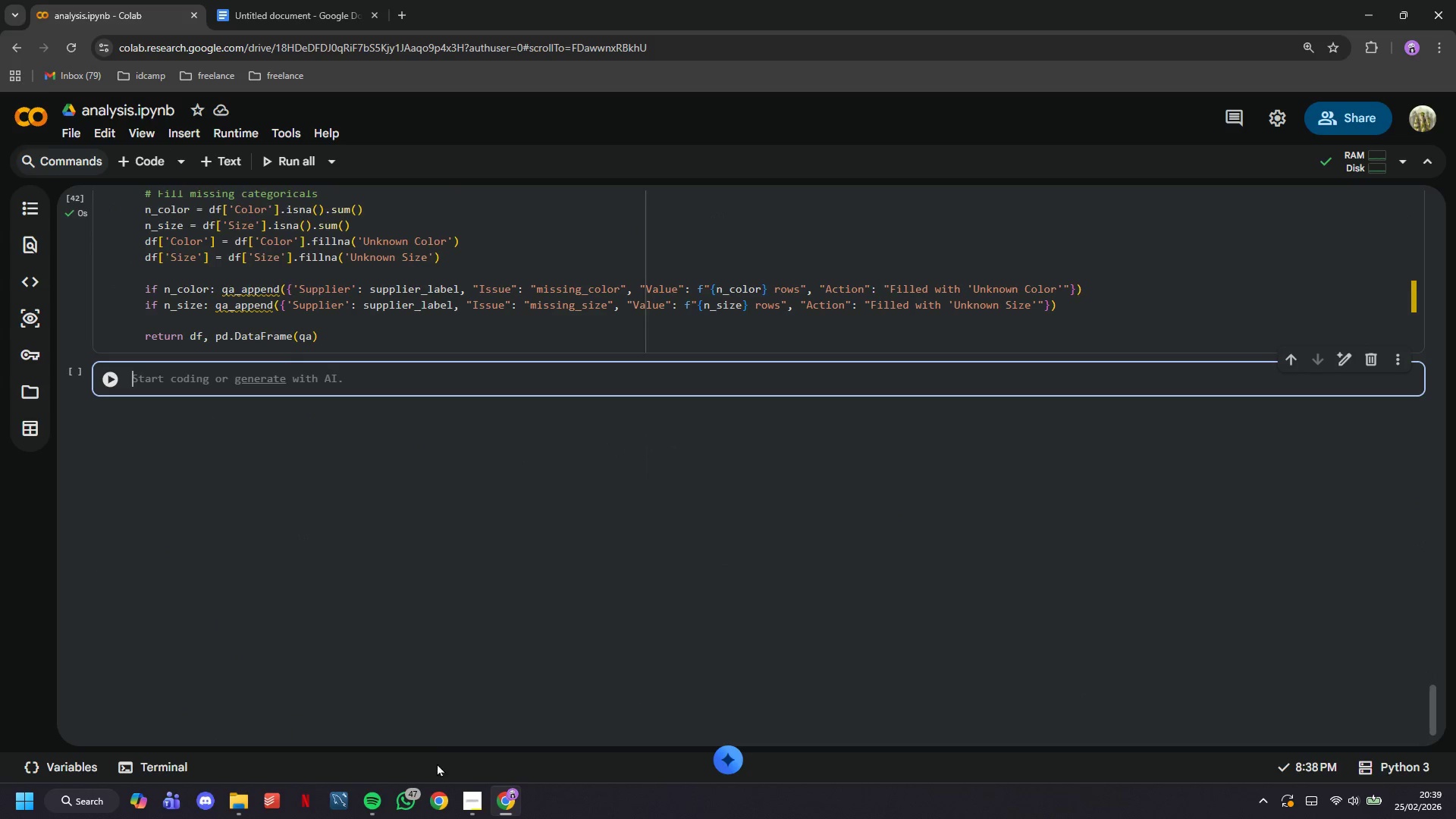 
left_click([465, 792])